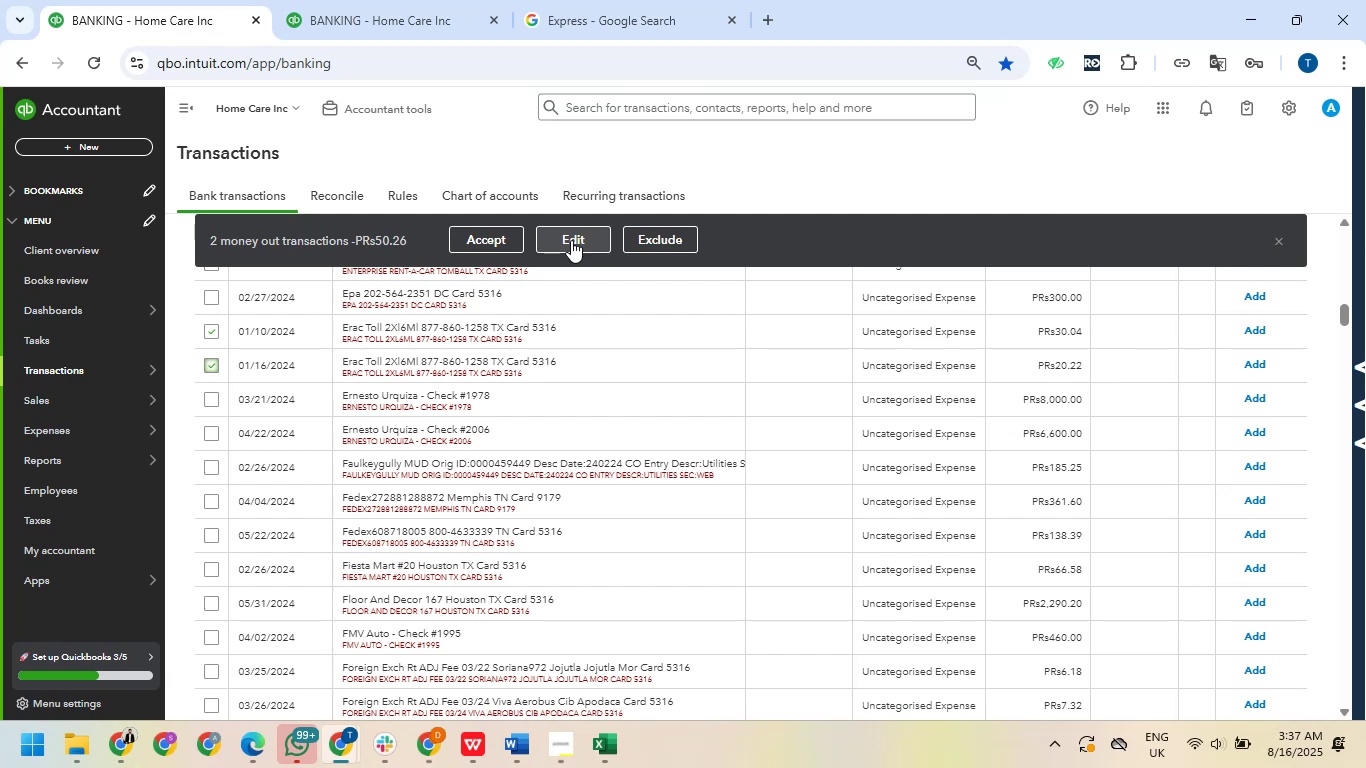 
left_click([571, 240])
 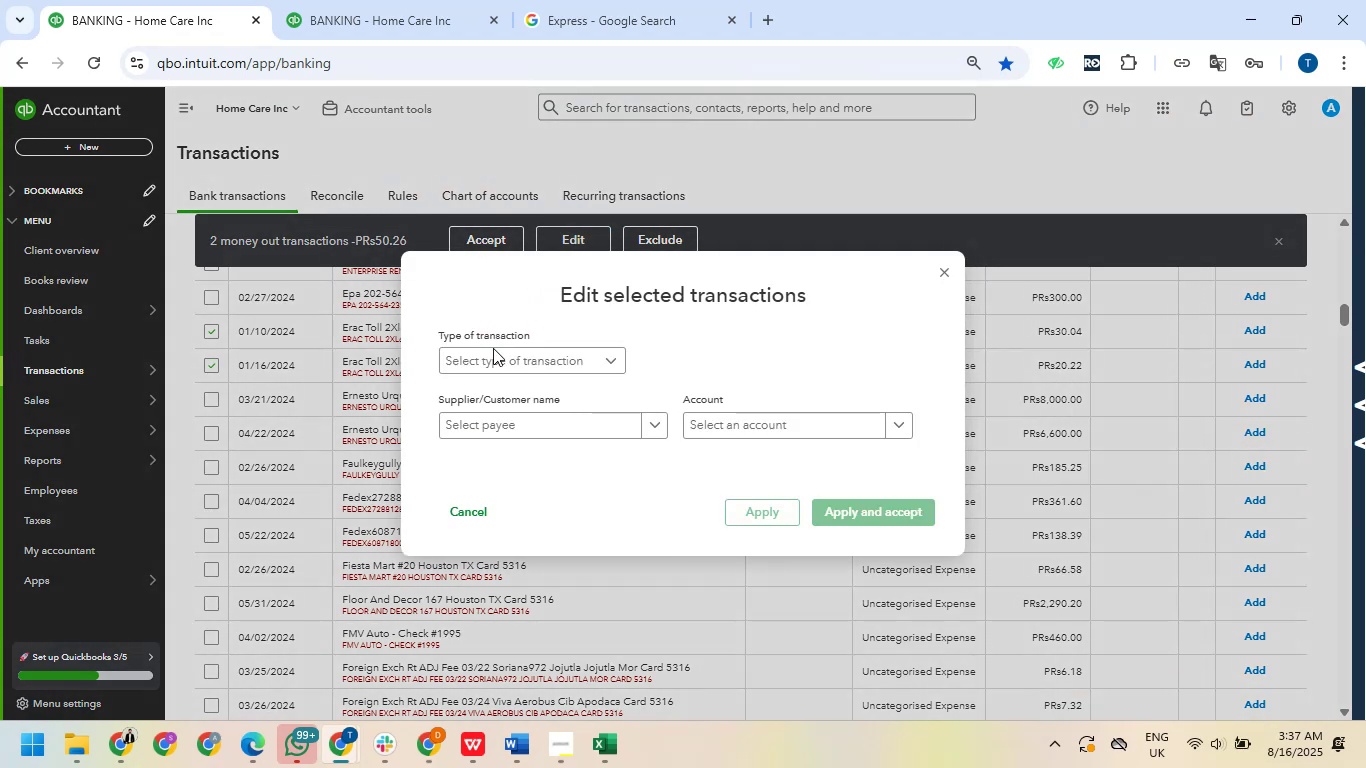 
left_click([507, 365])
 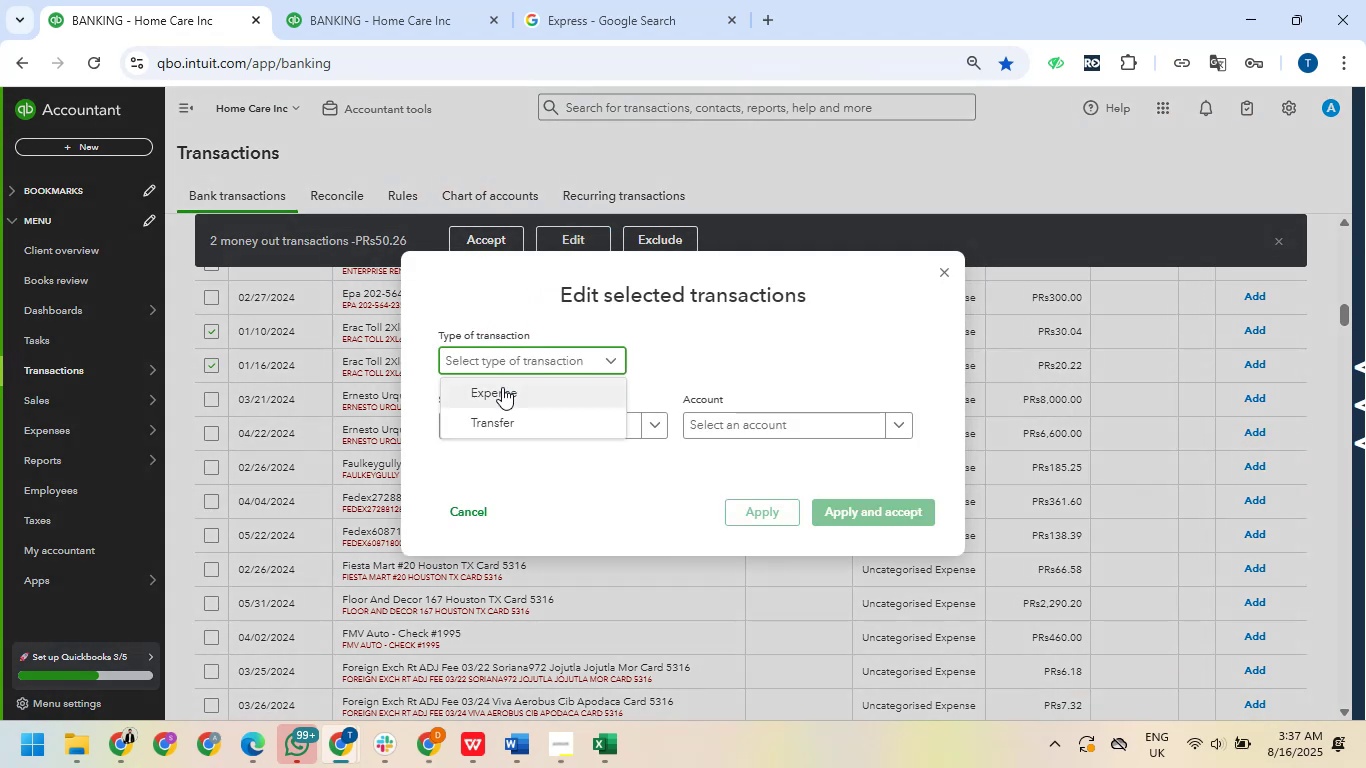 
left_click([502, 388])
 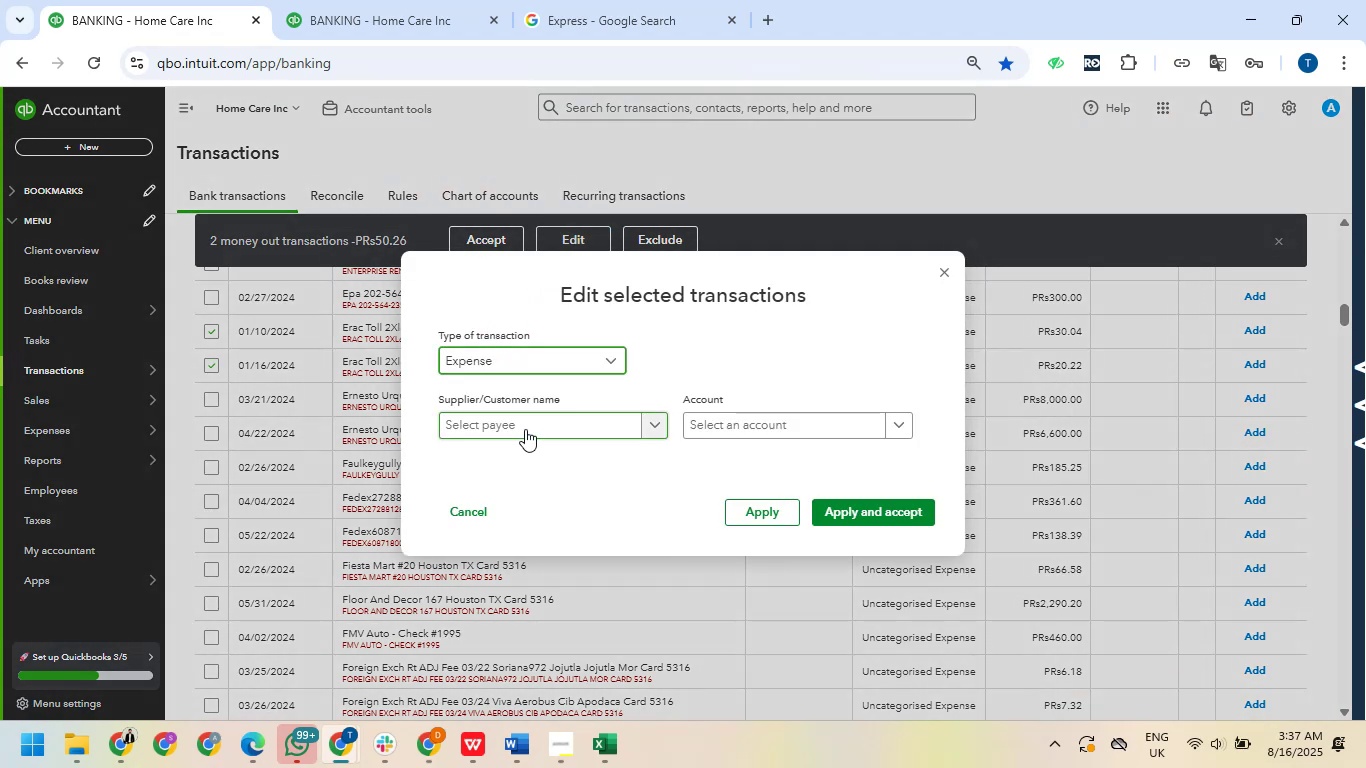 
left_click([525, 428])
 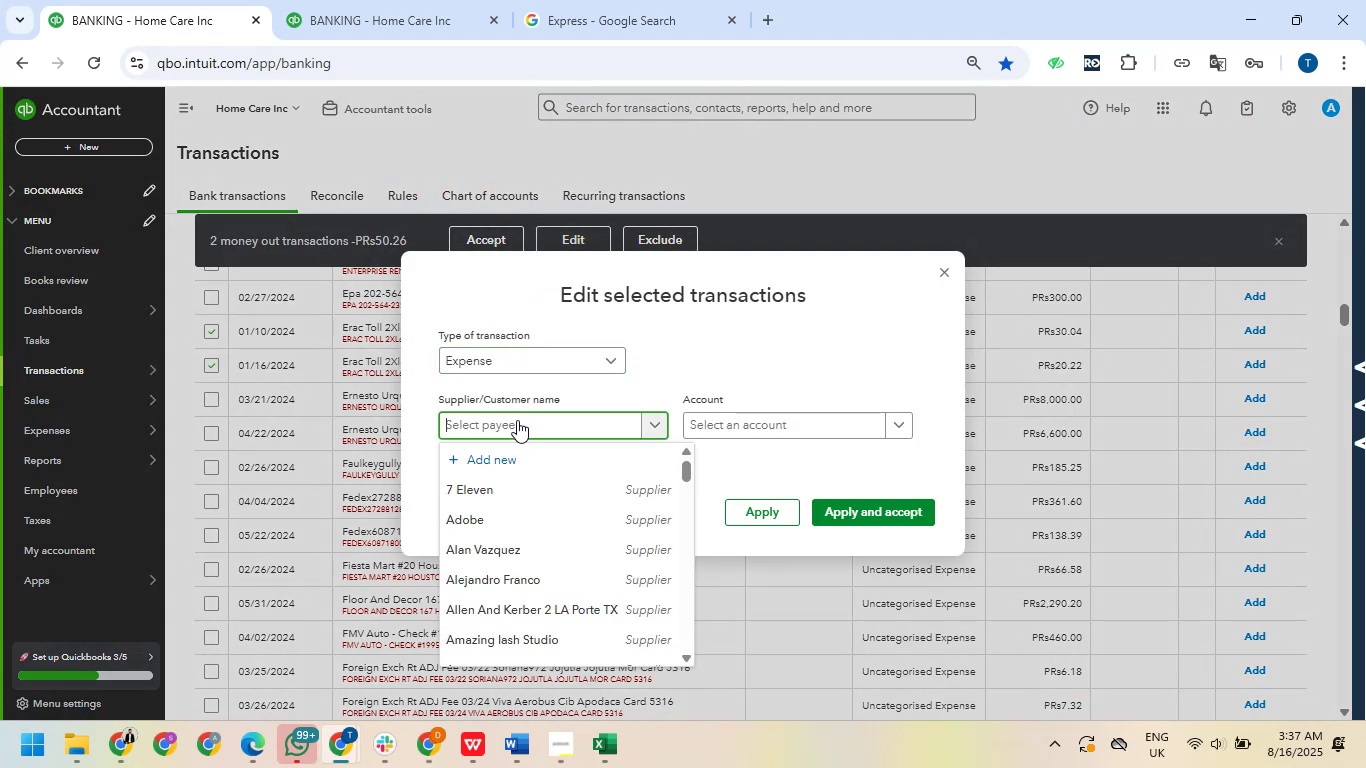 
type(Erac t)
 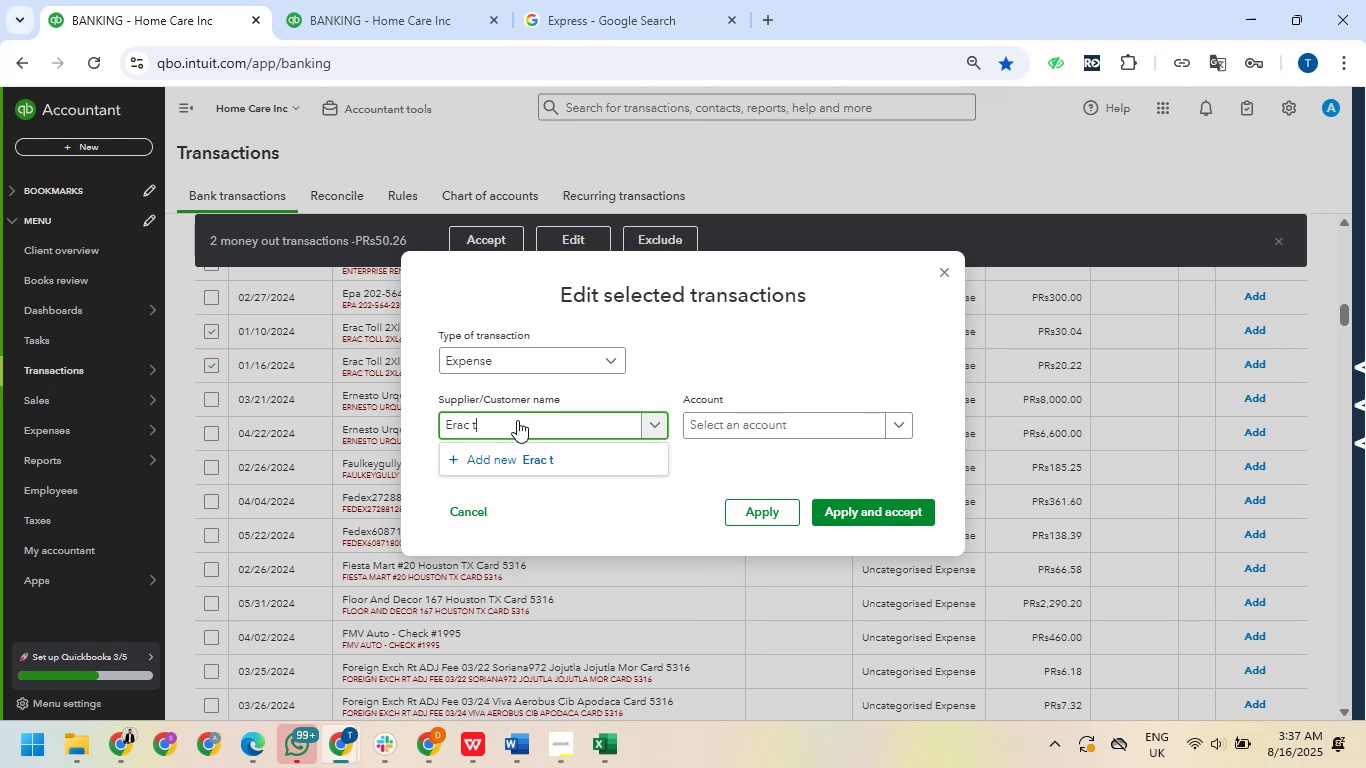 
type(oll)
 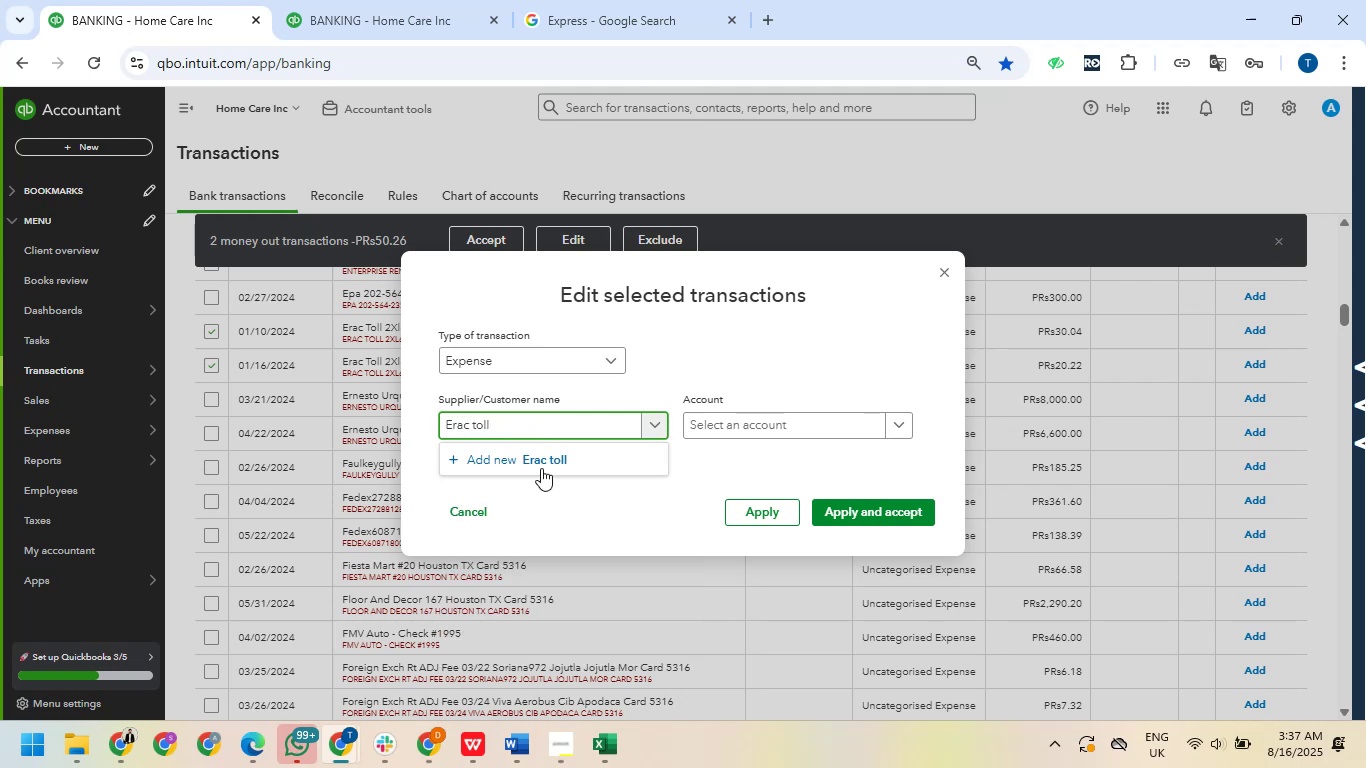 
left_click([541, 459])
 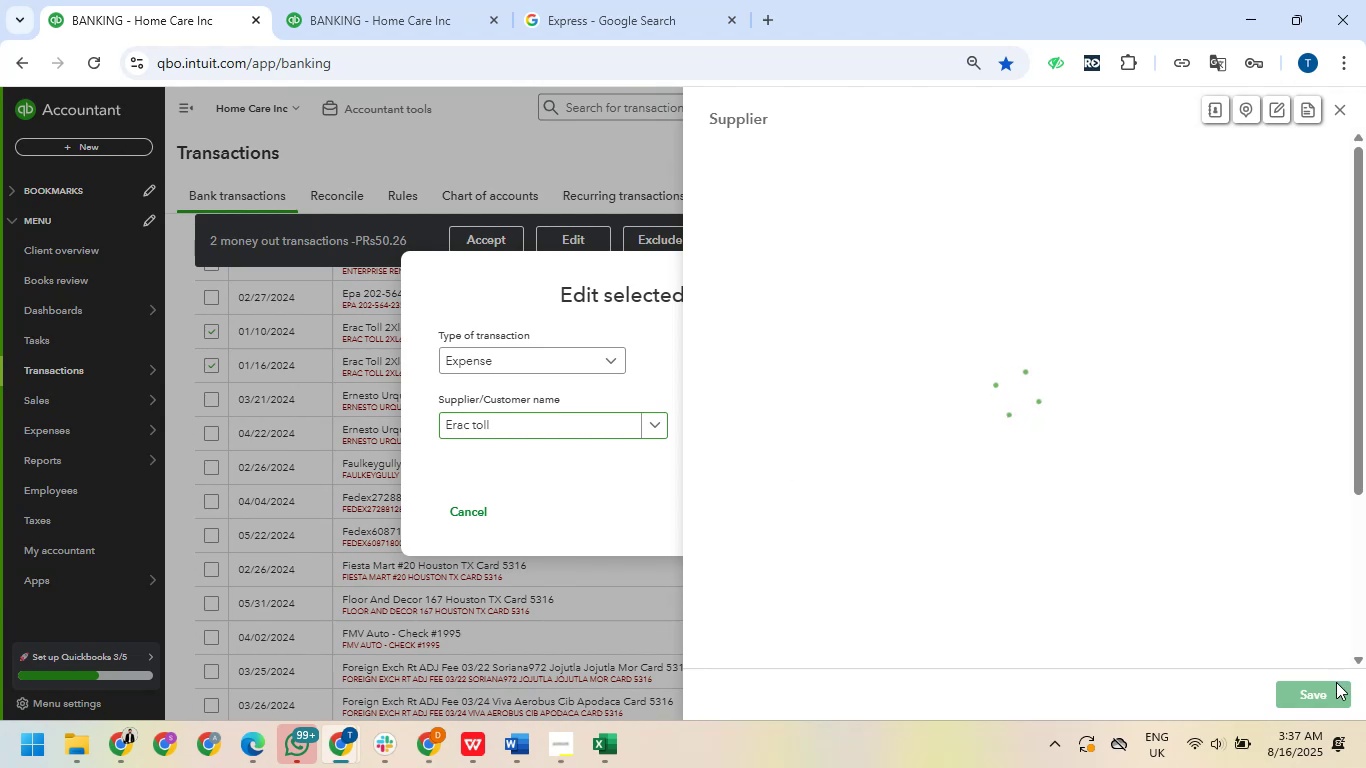 
left_click([1320, 695])
 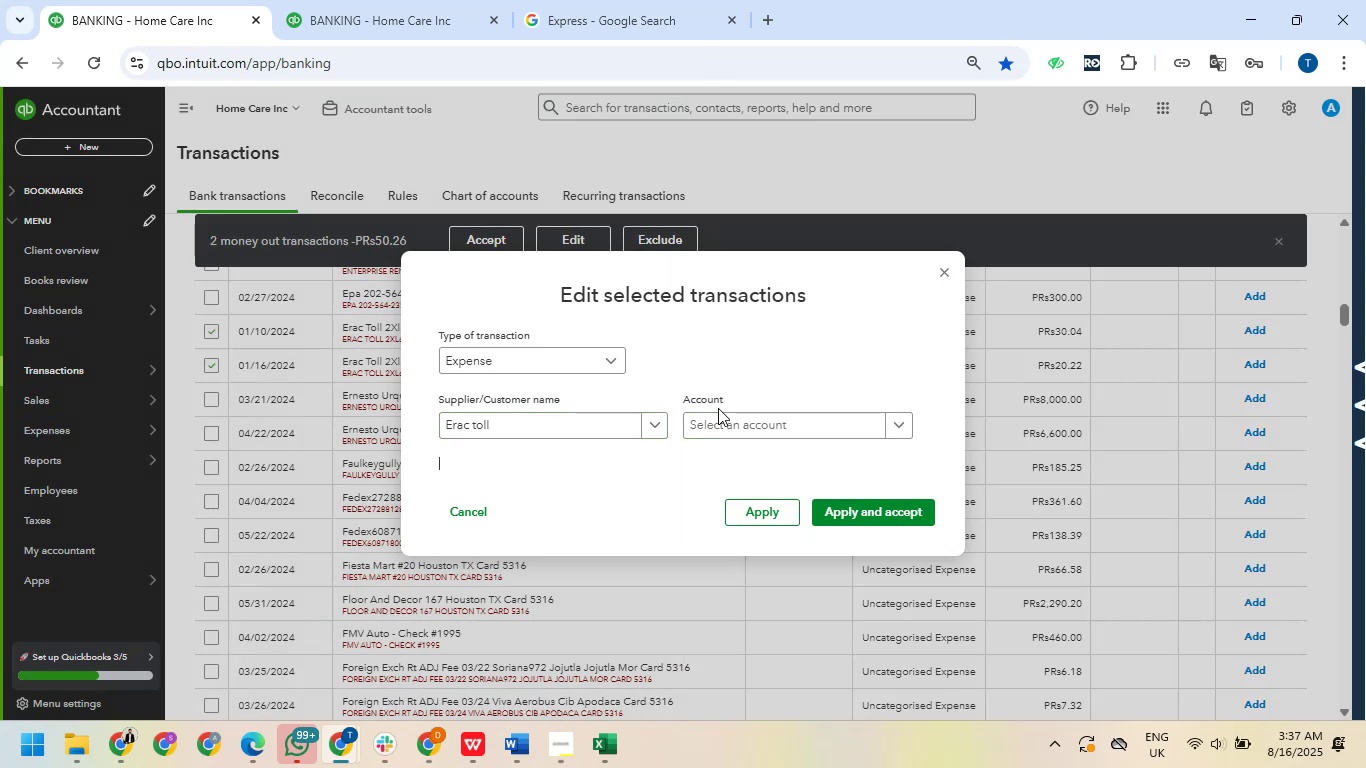 
left_click([744, 428])
 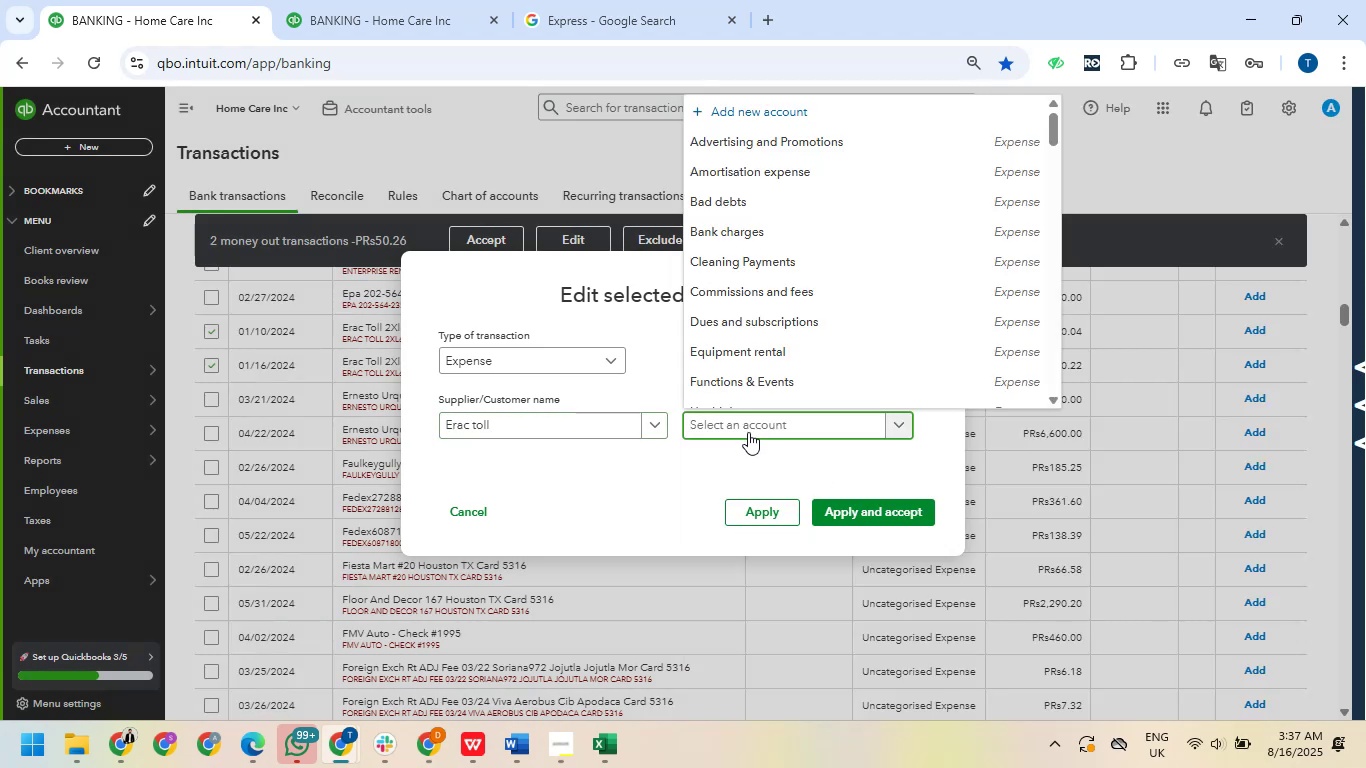 
type(Tool &p)
key(Backspace)
type( Parking)
 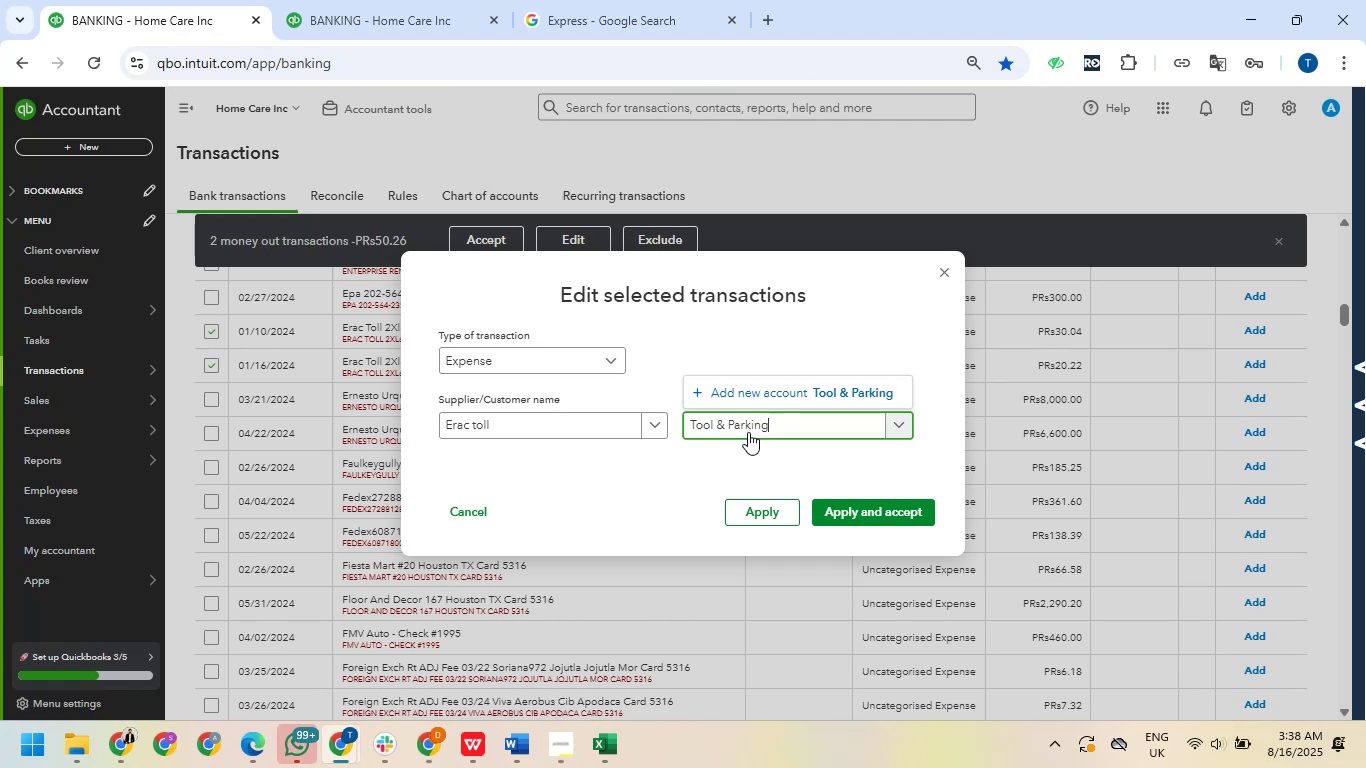 
wait(10.24)
 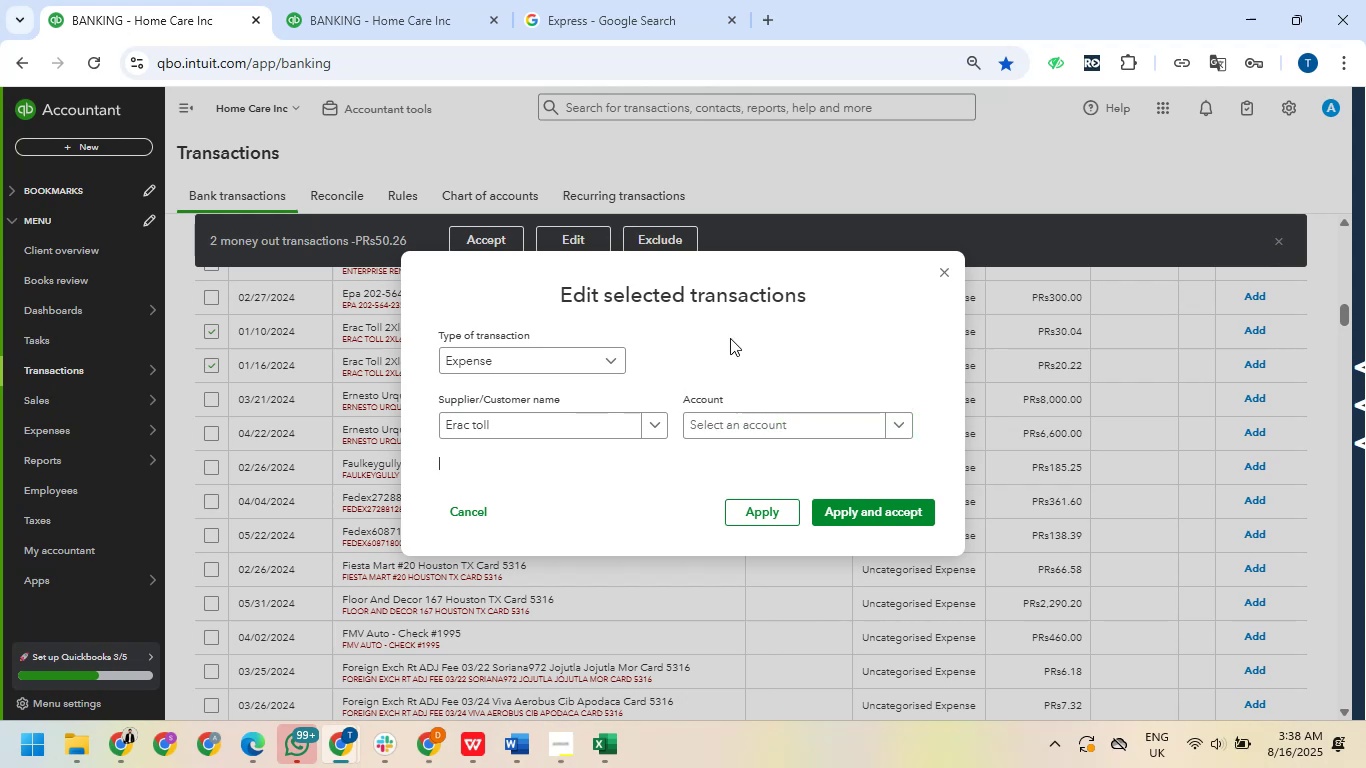 
left_click([767, 419])
 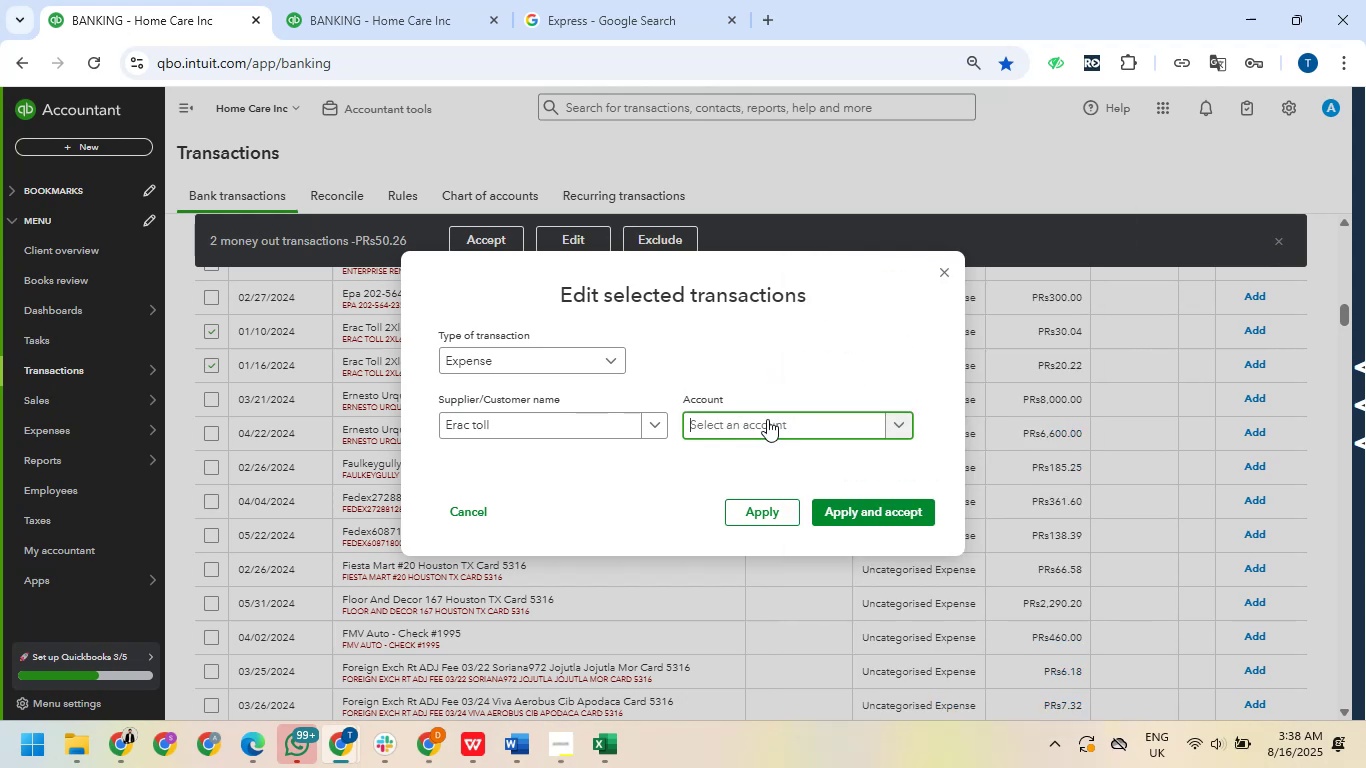 
left_click([767, 419])
 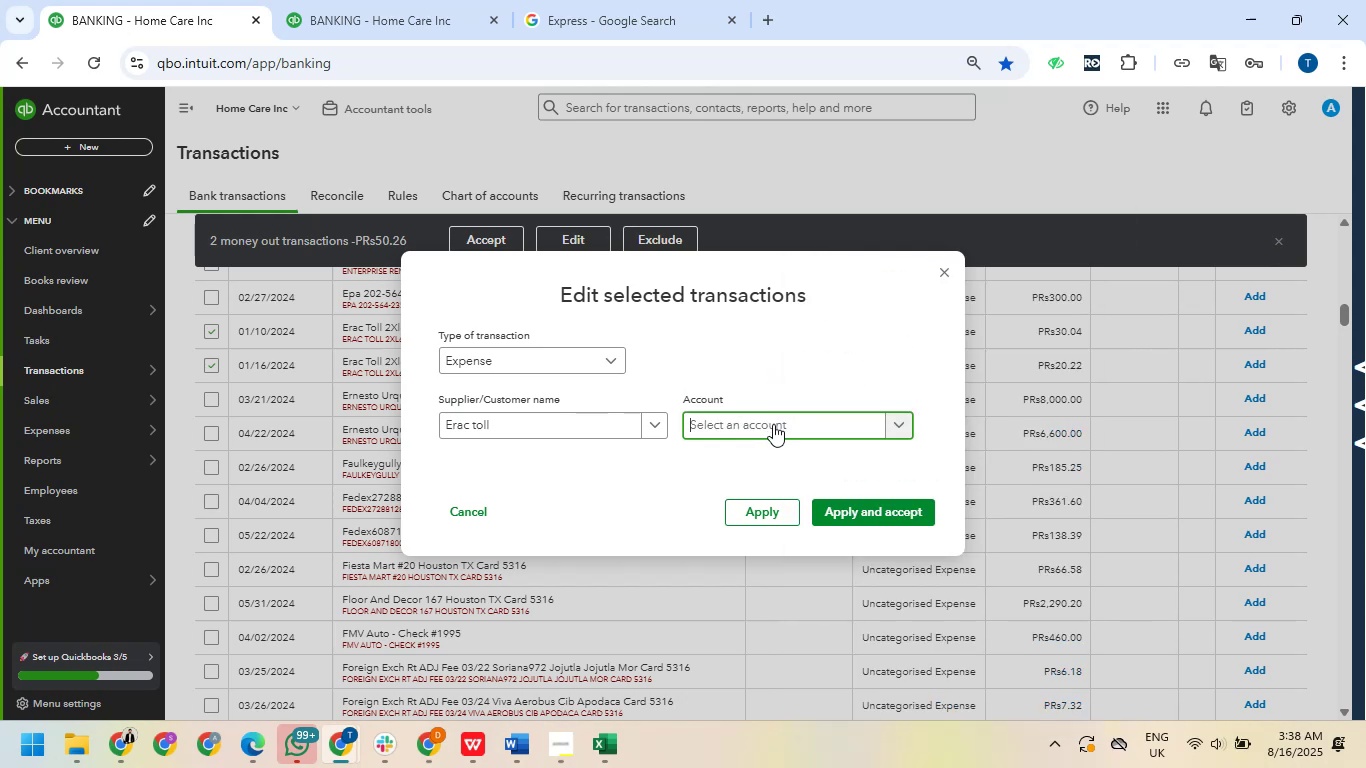 
left_click([775, 424])
 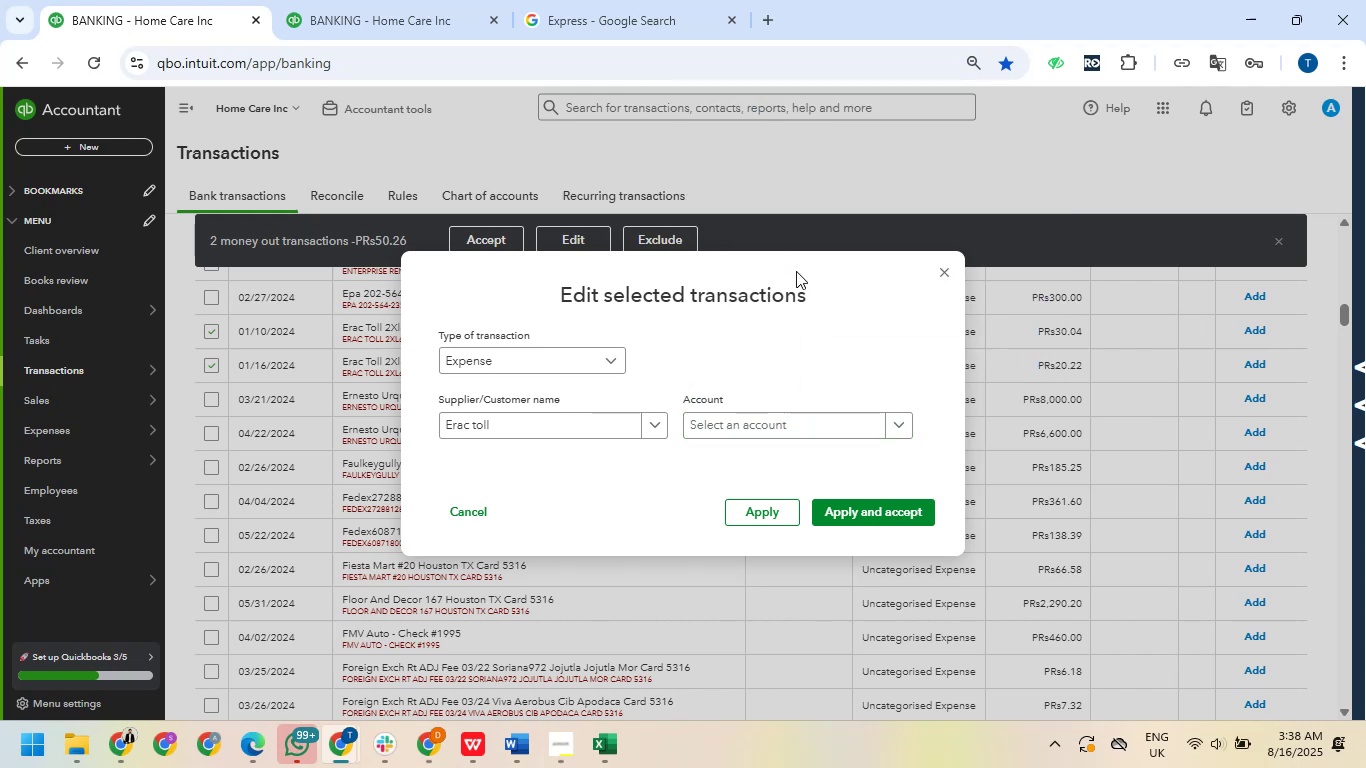 
wait(7.8)
 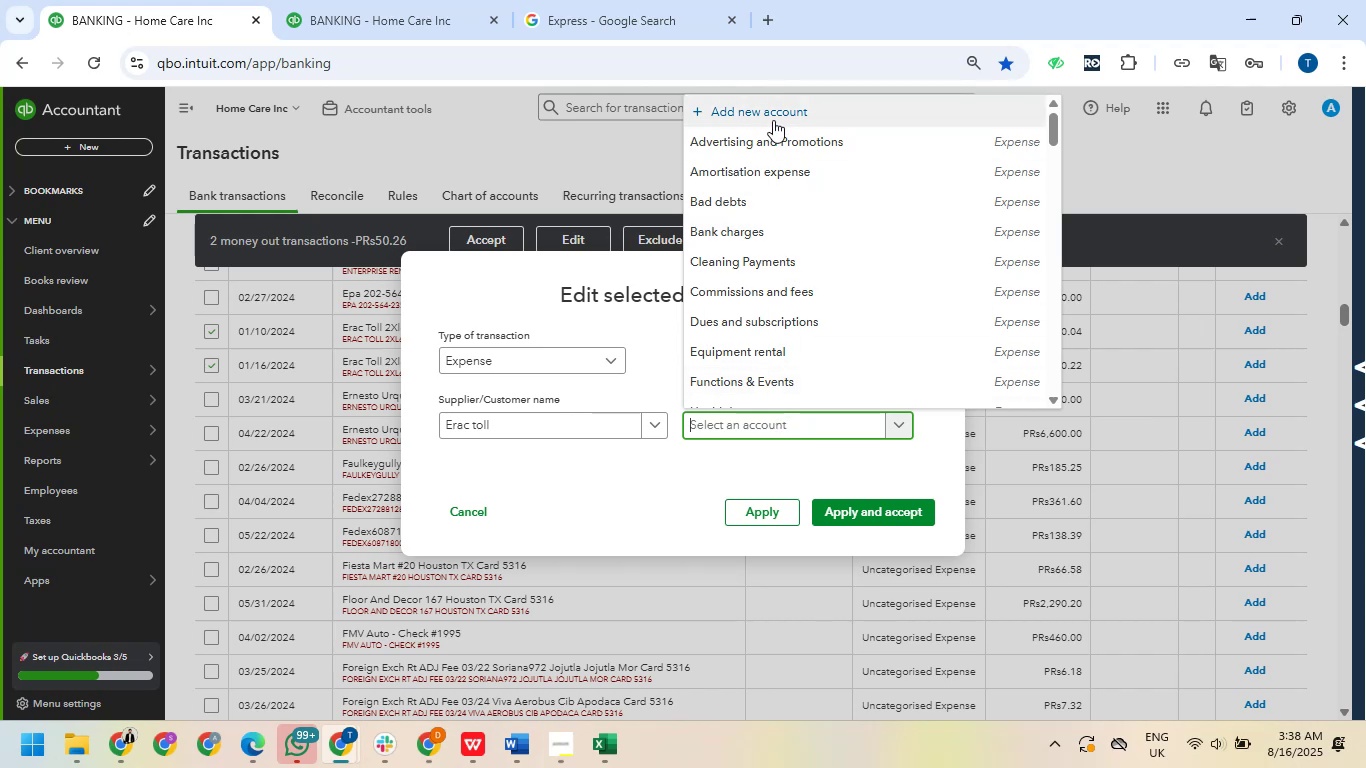 
left_click([813, 420])
 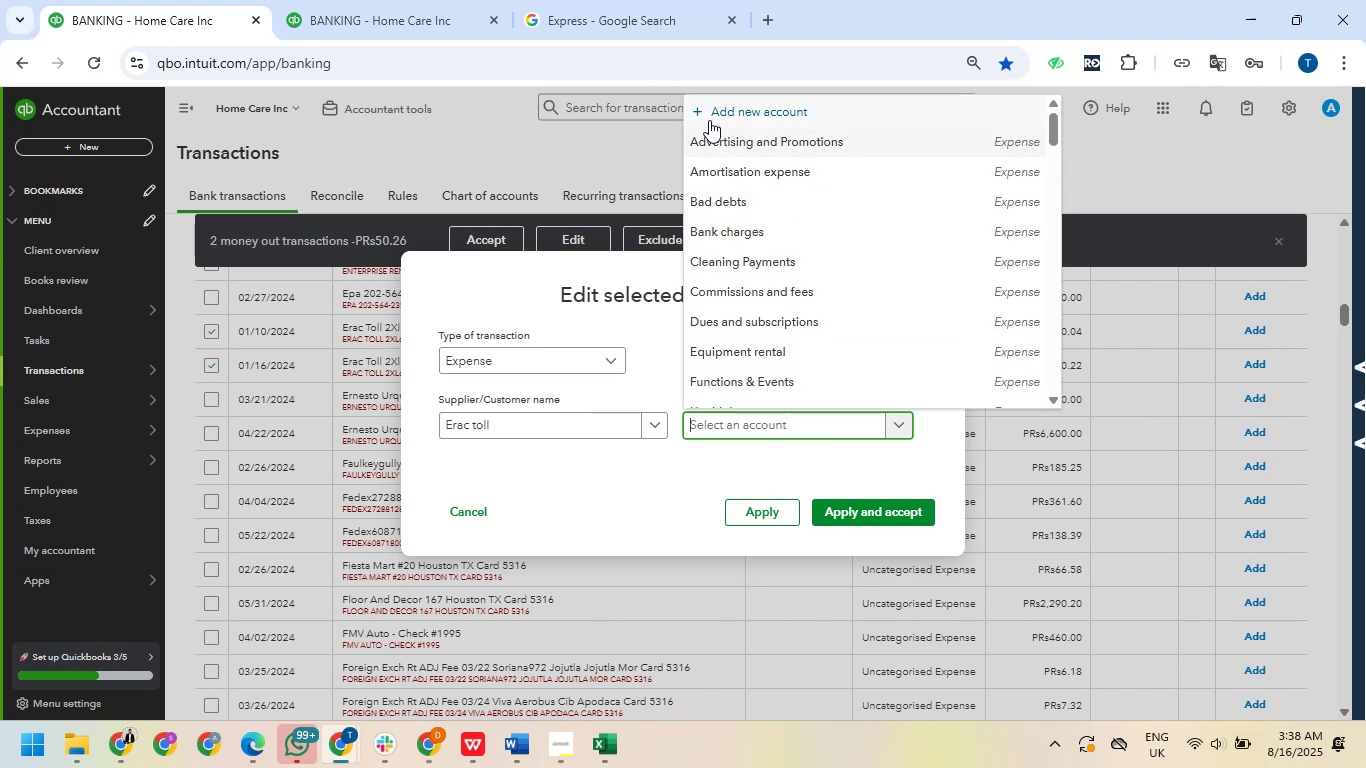 
left_click([693, 110])
 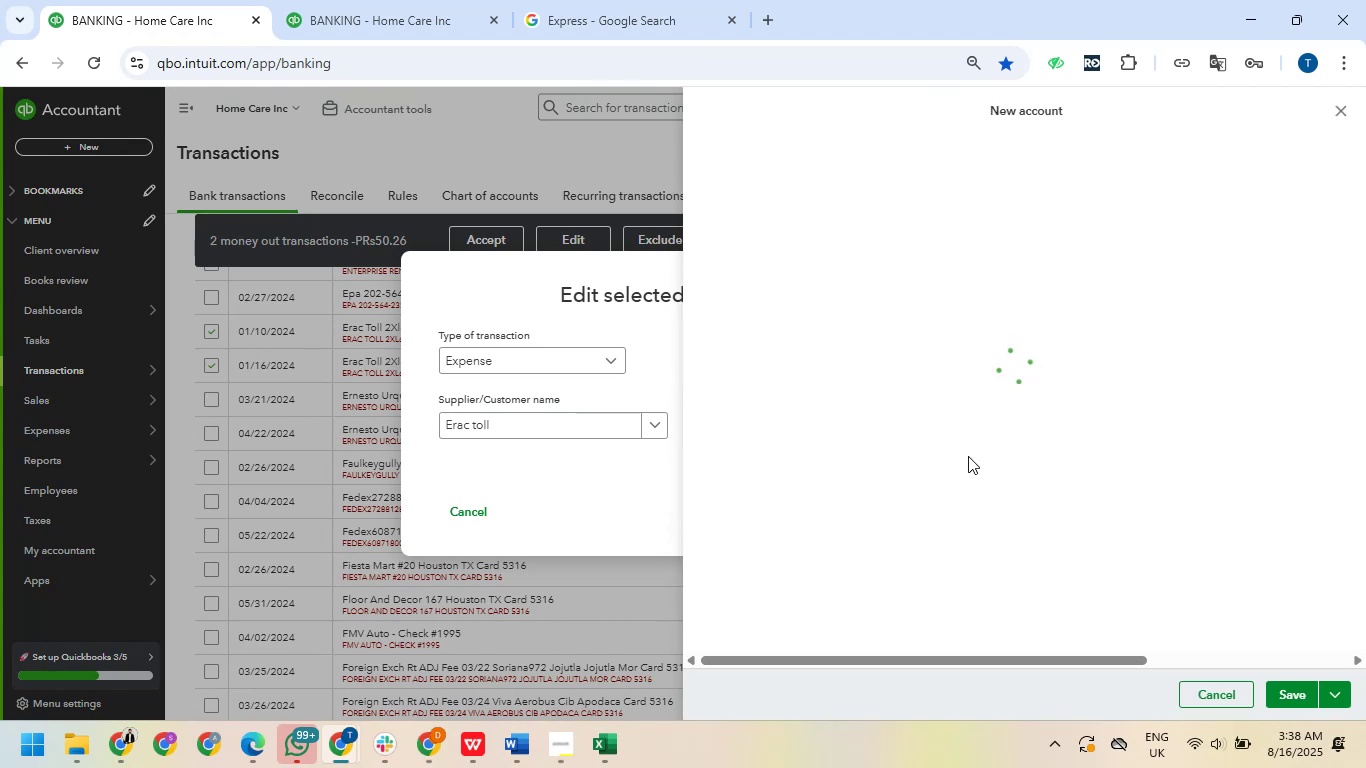 
wait(5.11)
 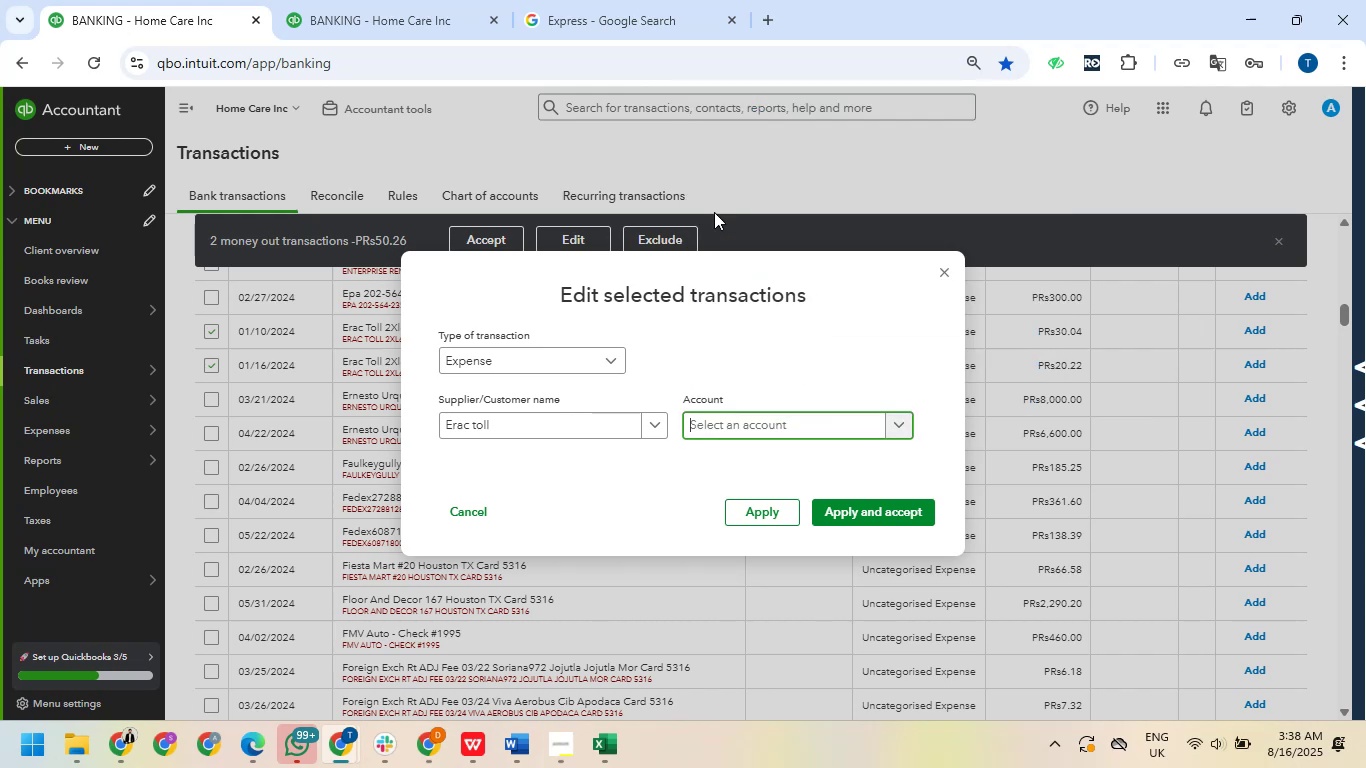 
left_click([887, 160])
 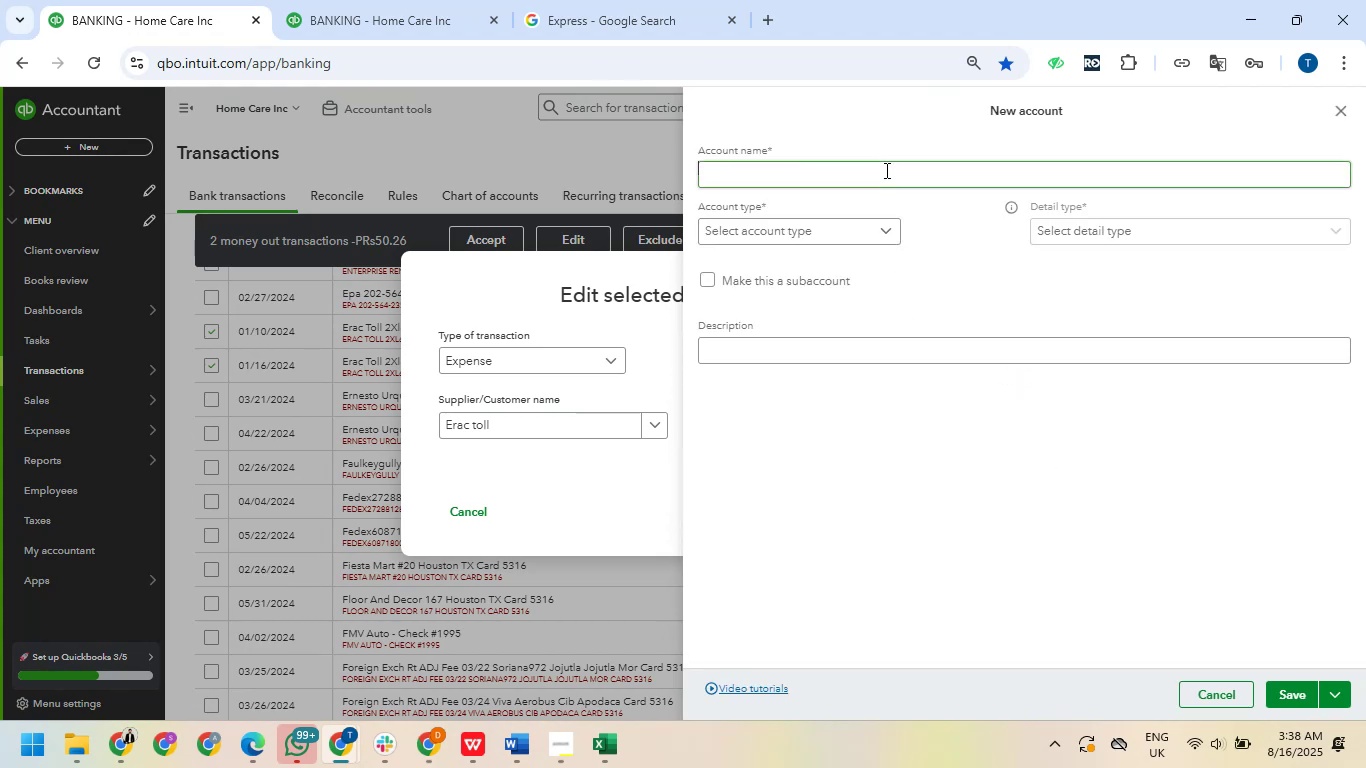 
double_click([885, 170])
 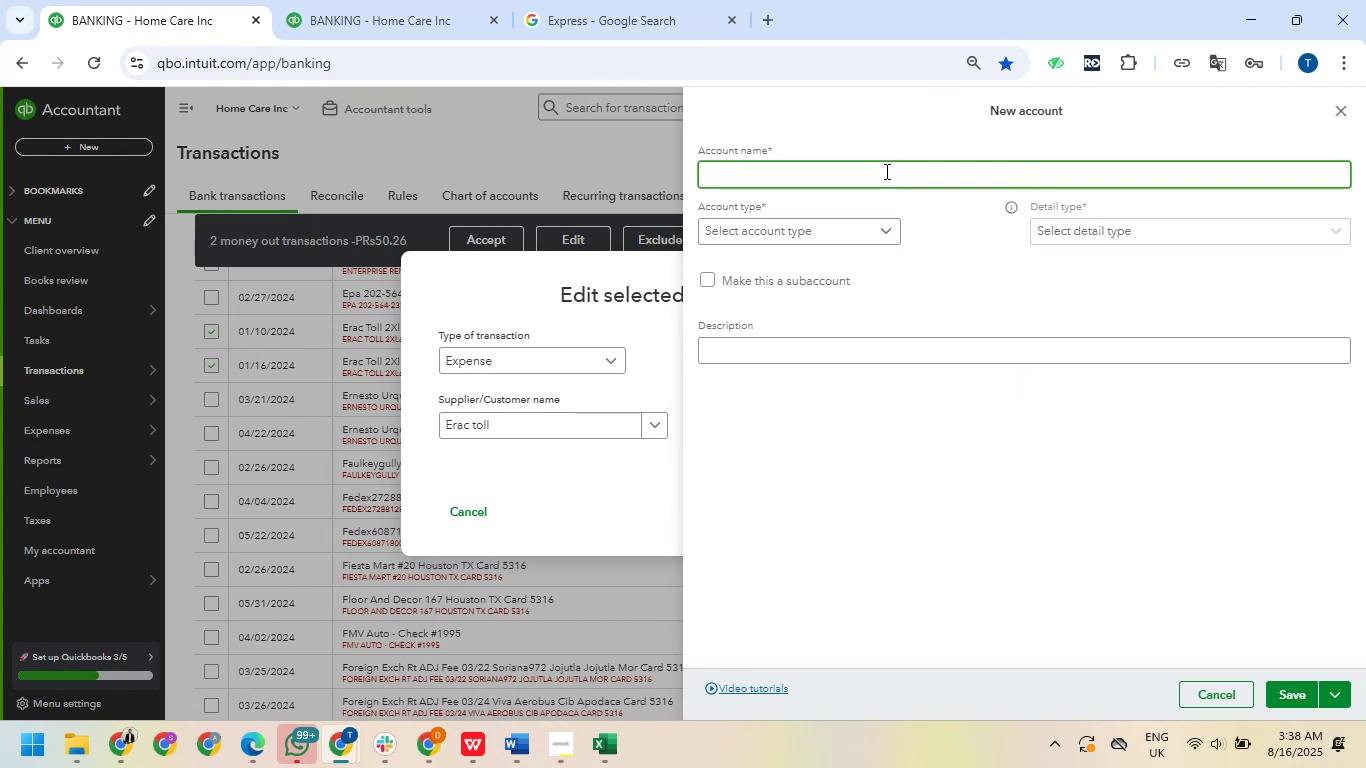 
type(Tool %)
key(Backspace)
type($)
key(Backspace)
type(& Parking)
 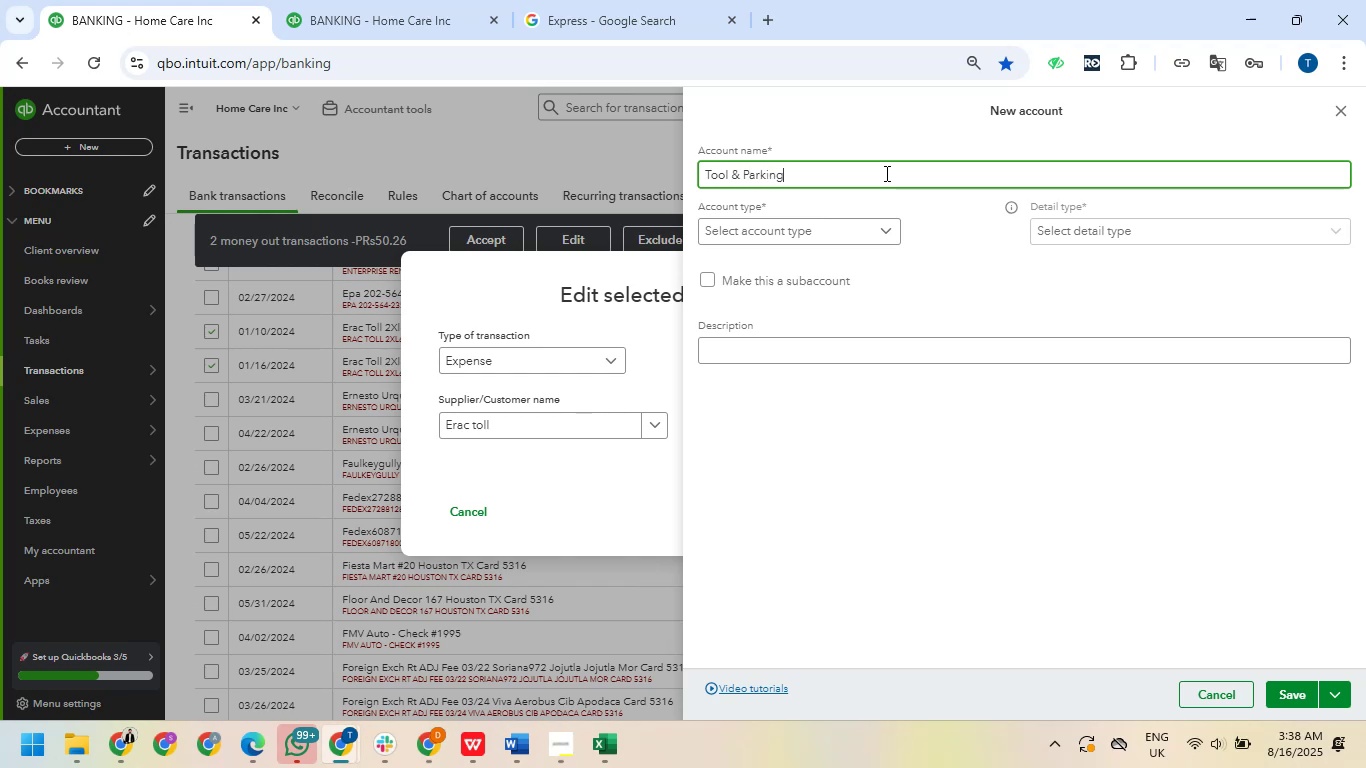 
wait(5.72)
 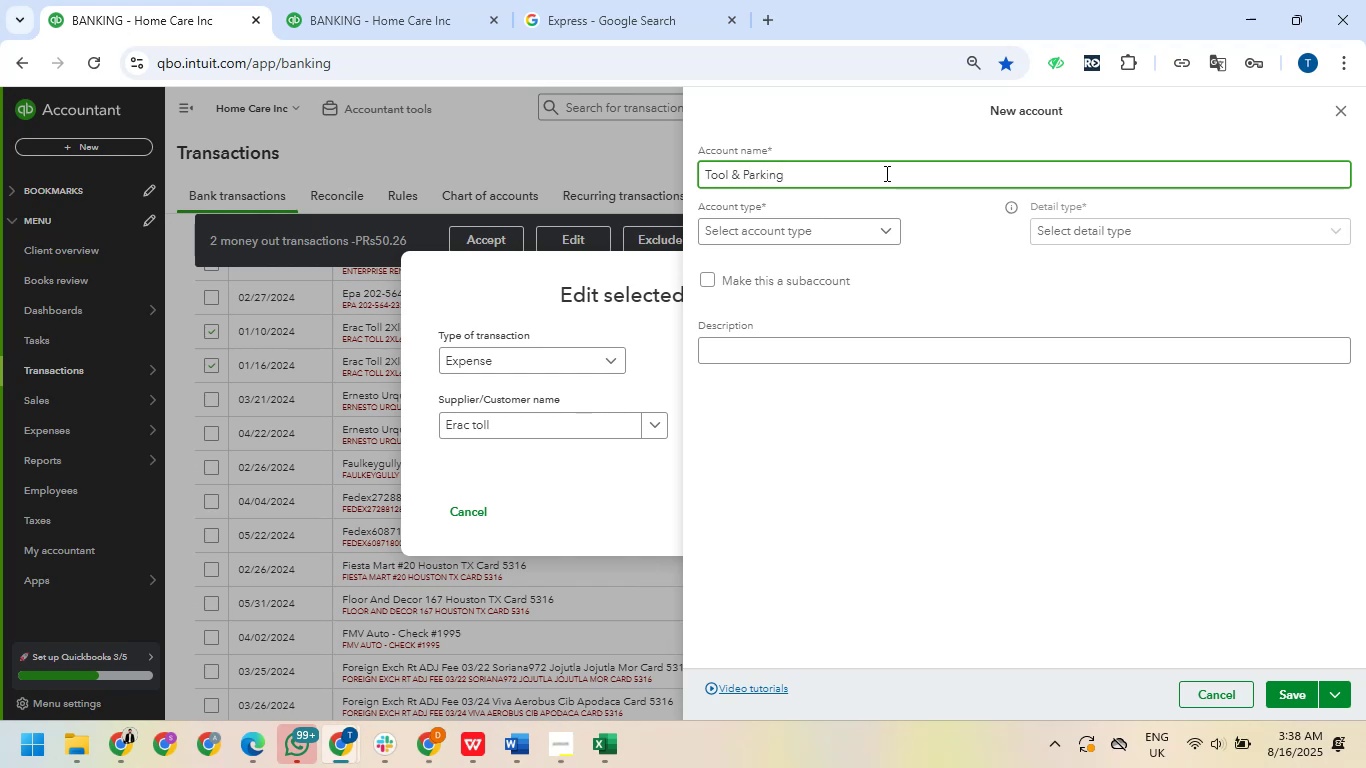 
left_click([792, 254])
 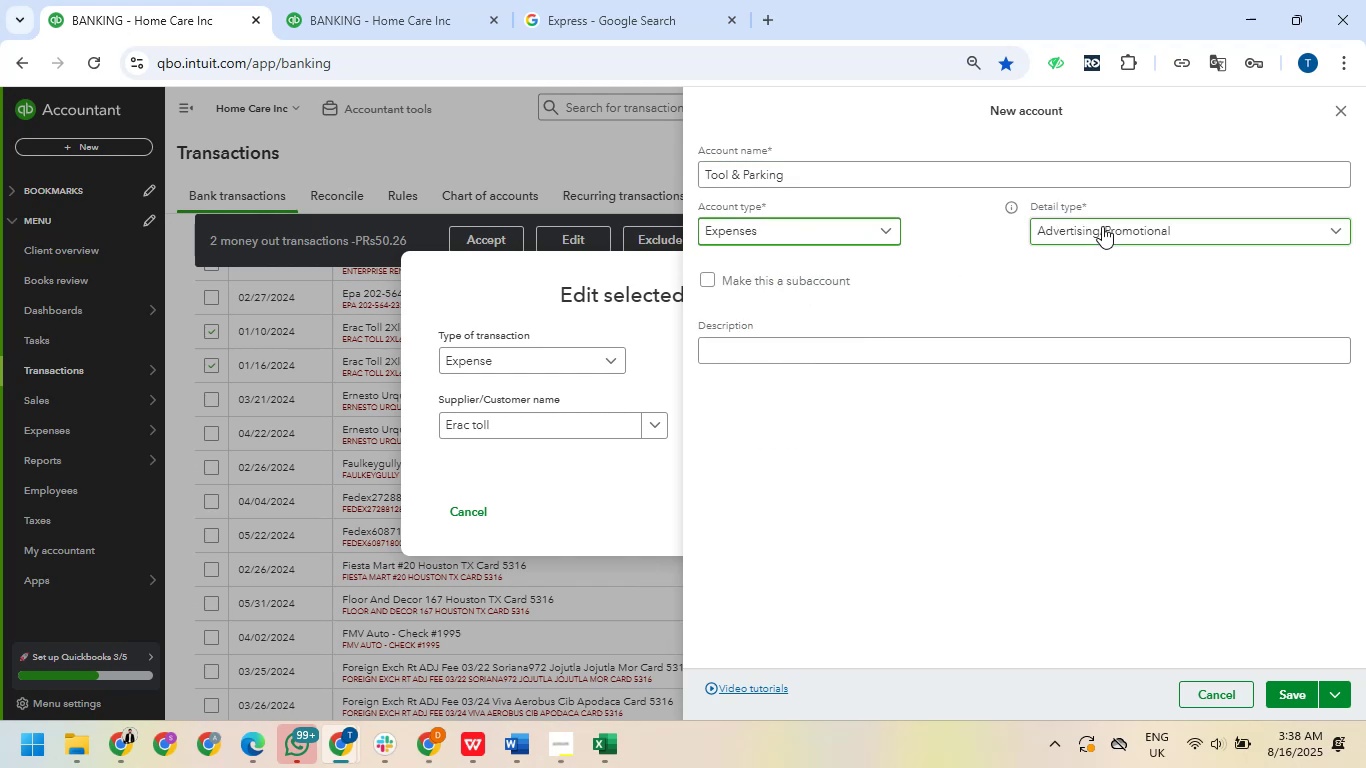 
left_click([1102, 226])
 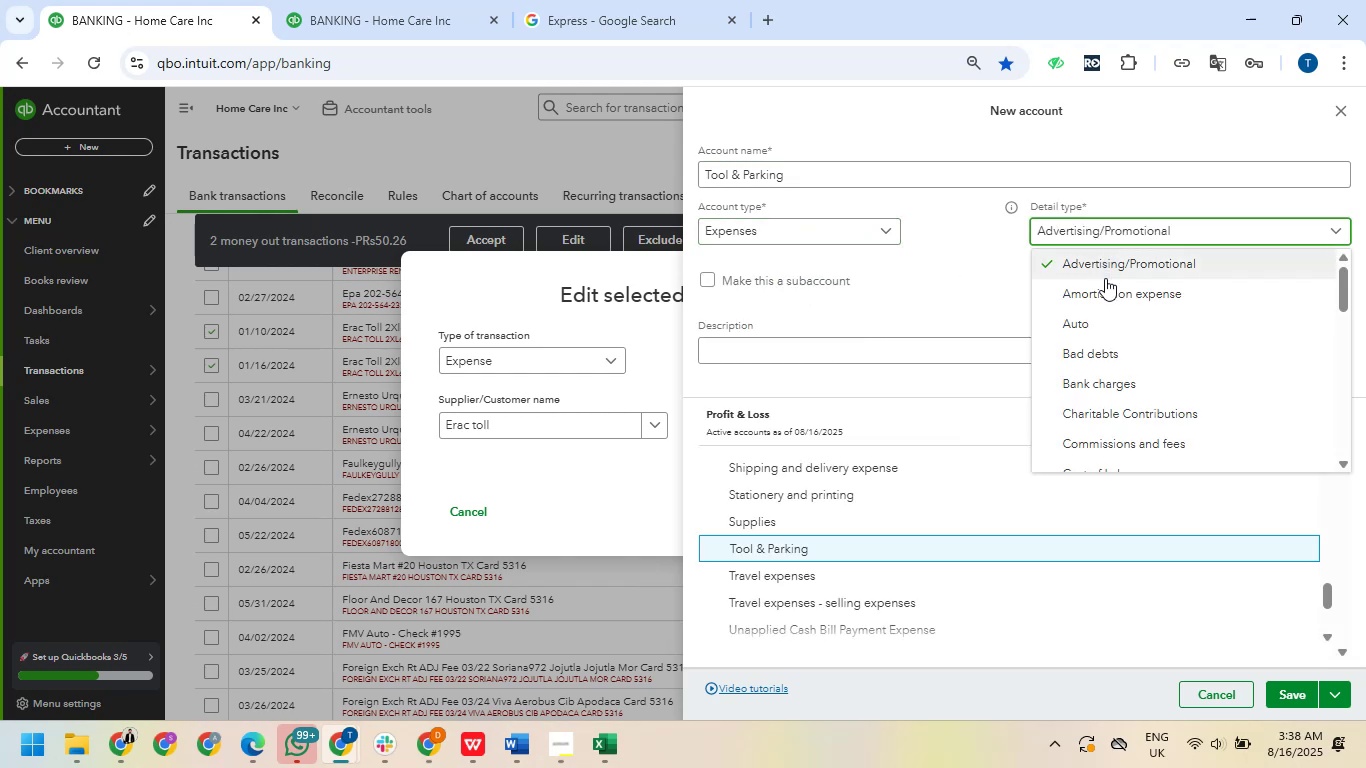 
scroll: coordinate [1105, 284], scroll_direction: none, amount: 0.0
 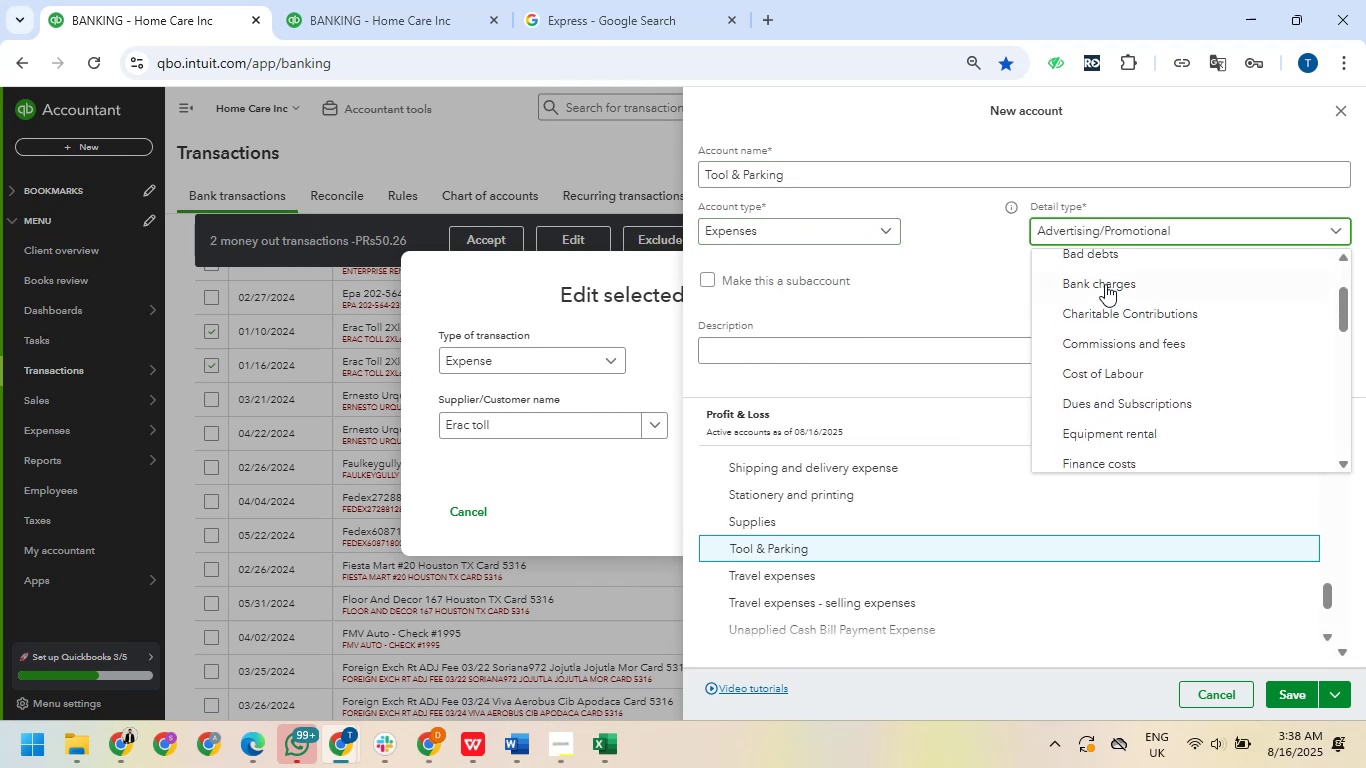 
scroll: coordinate [1105, 284], scroll_direction: down, amount: 4.0
 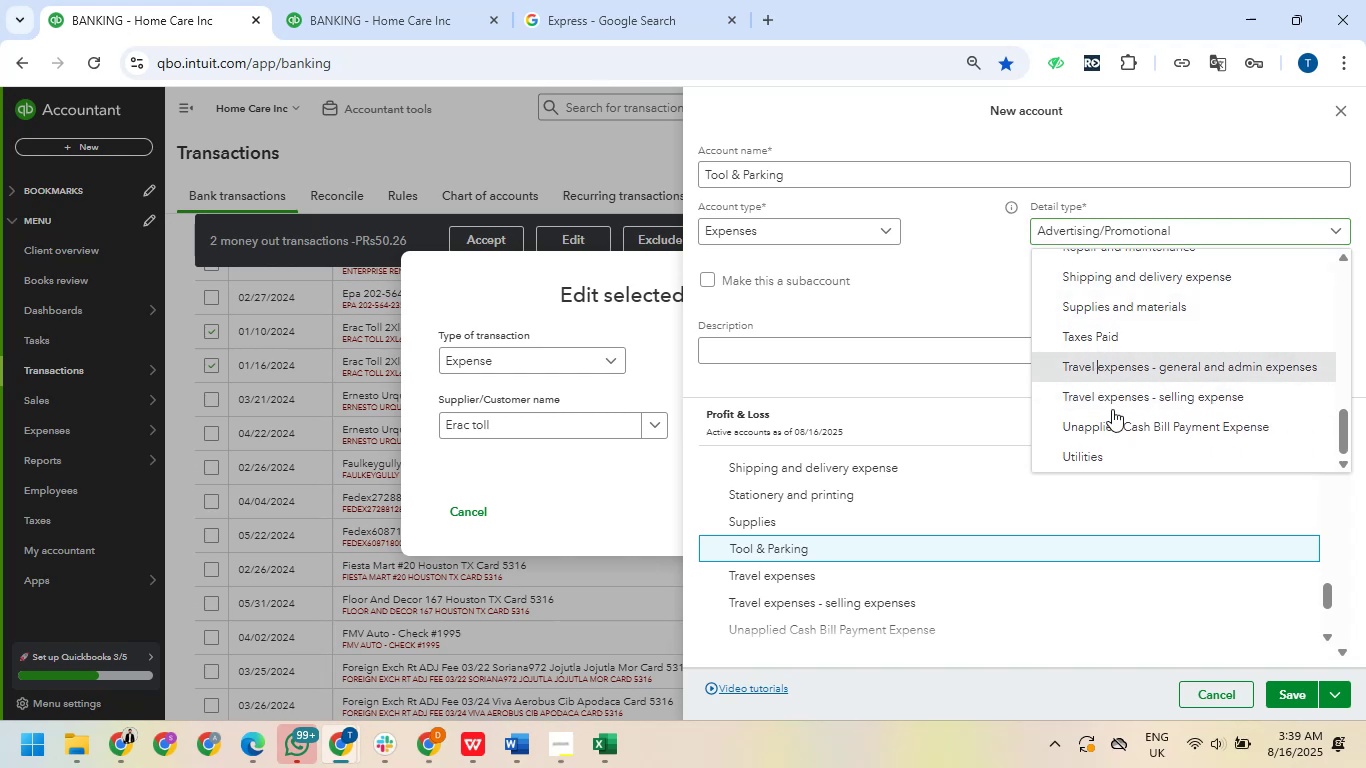 
wait(5.23)
 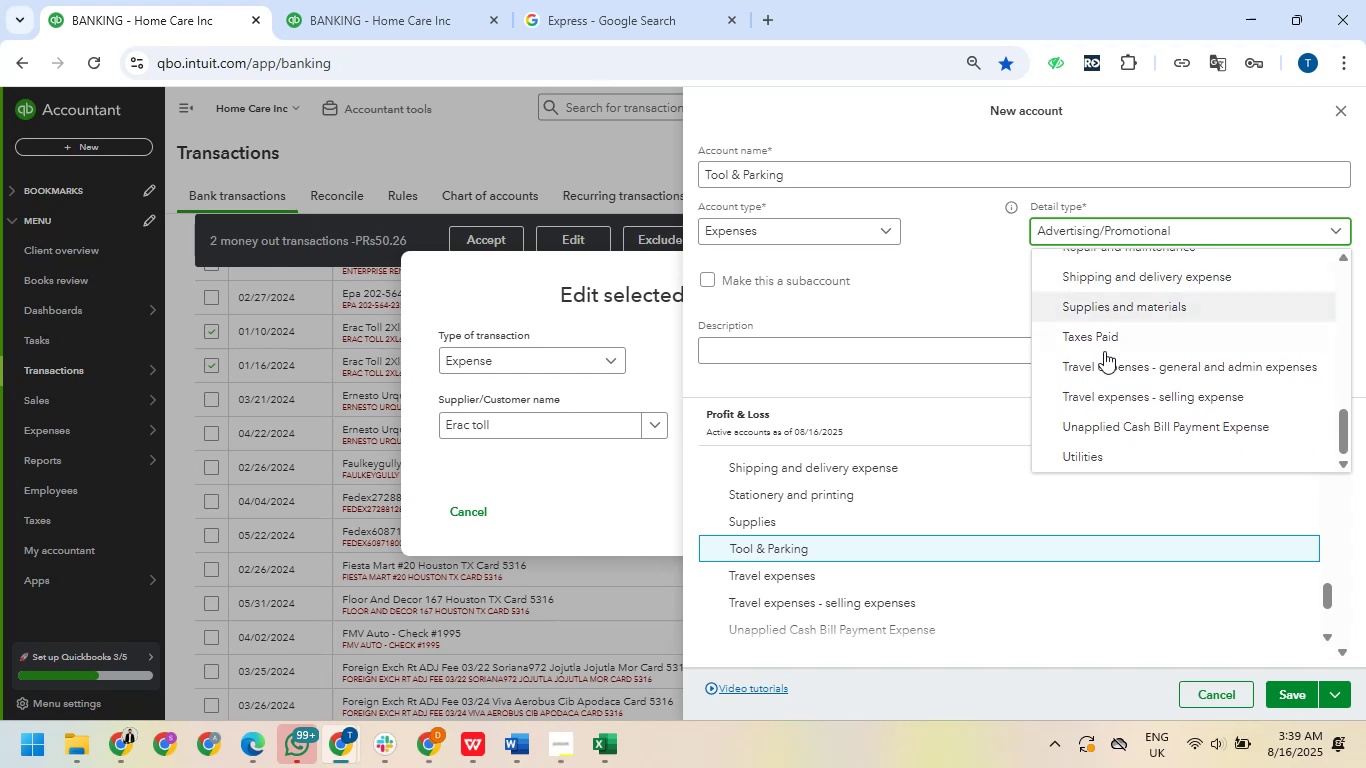 
left_click([1302, 691])
 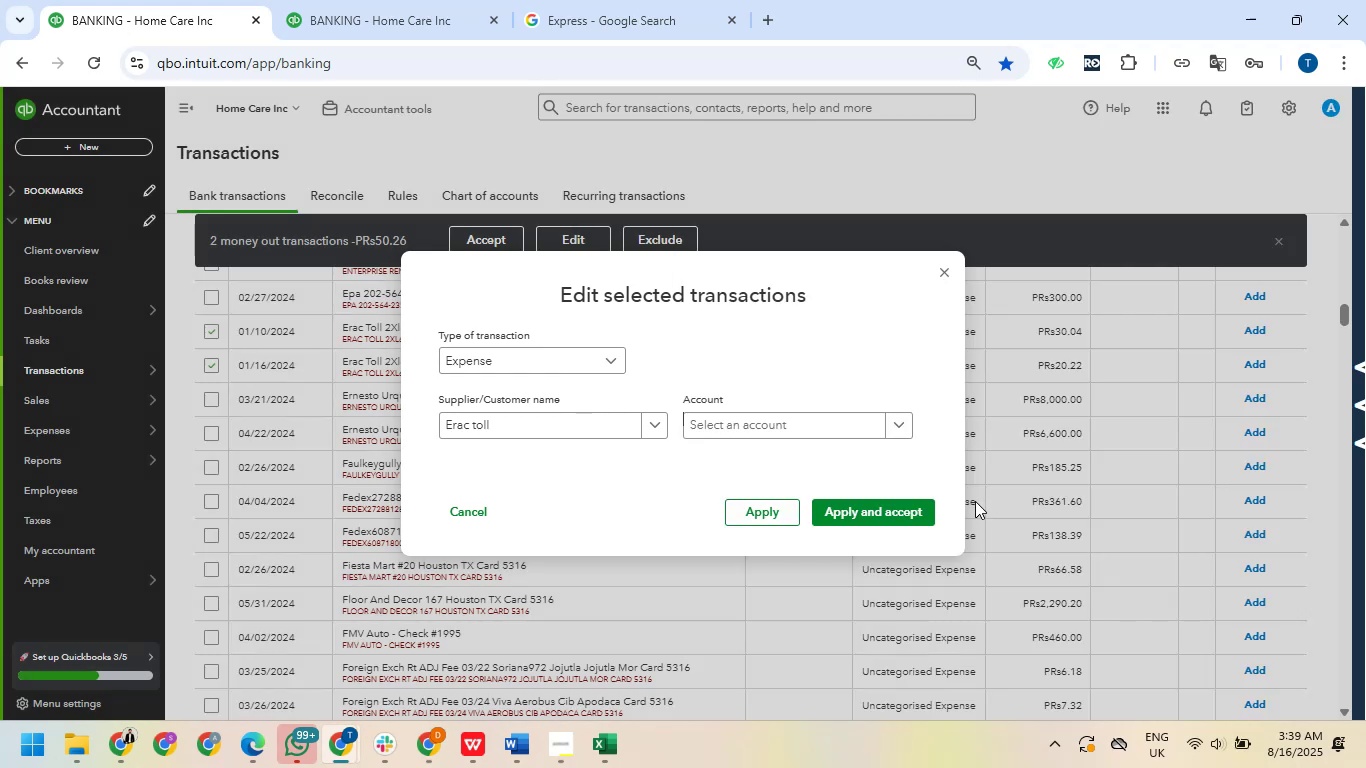 
wait(5.49)
 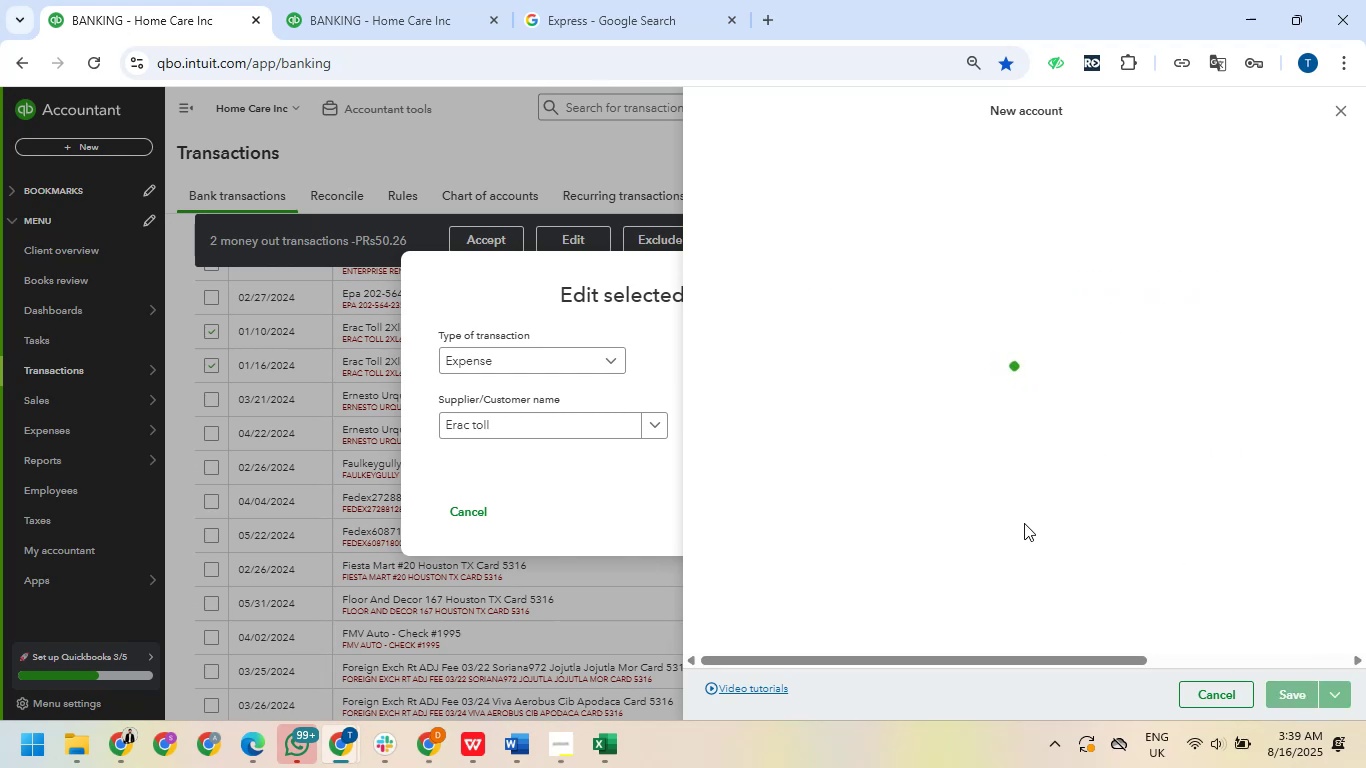 
left_click([898, 515])
 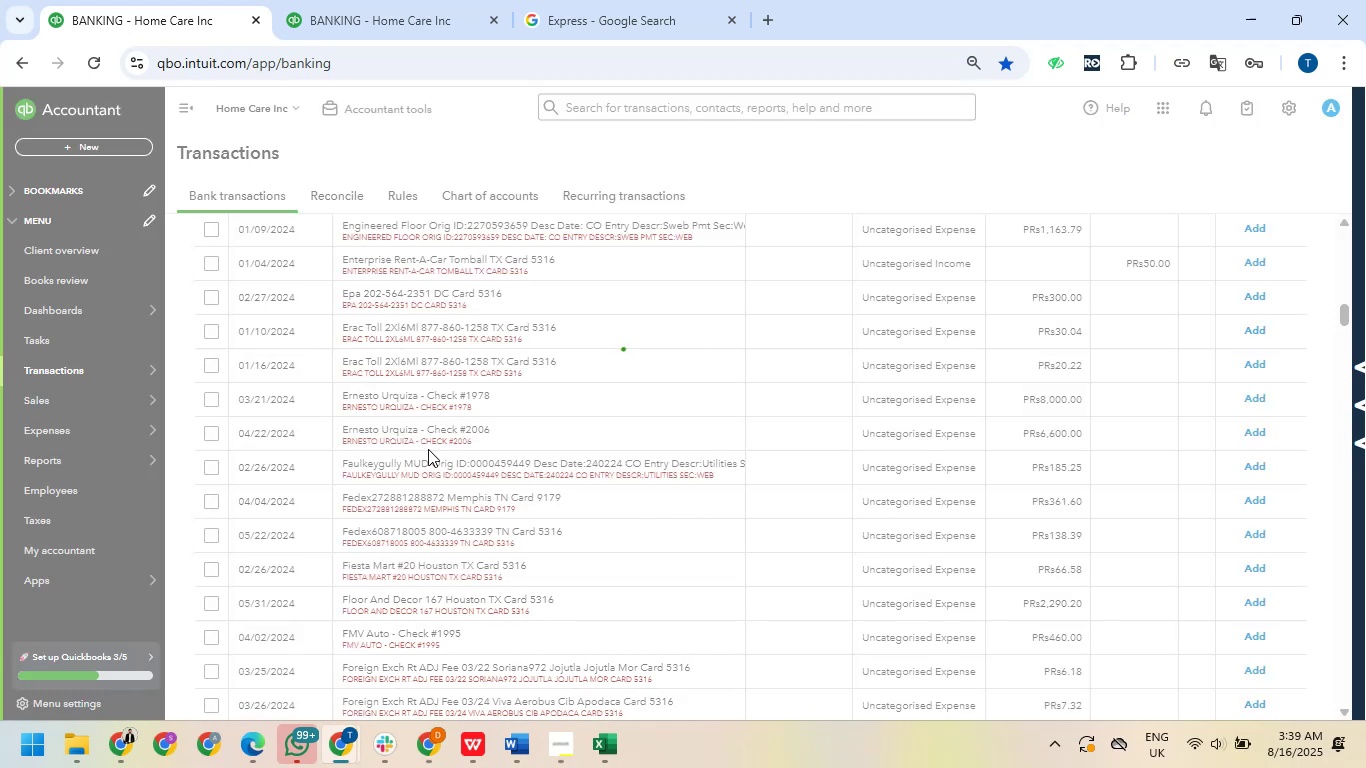 
scroll: coordinate [438, 452], scroll_direction: up, amount: 6.0
 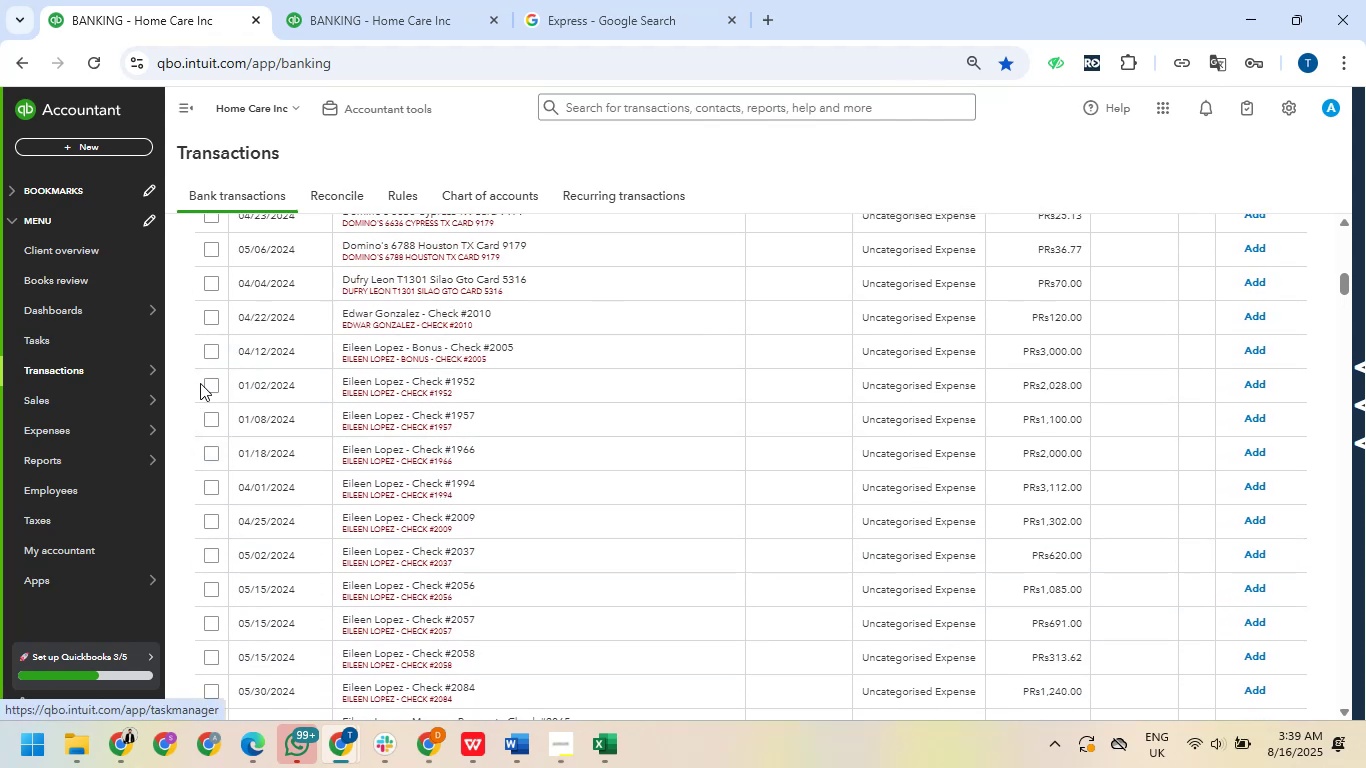 
wait(5.3)
 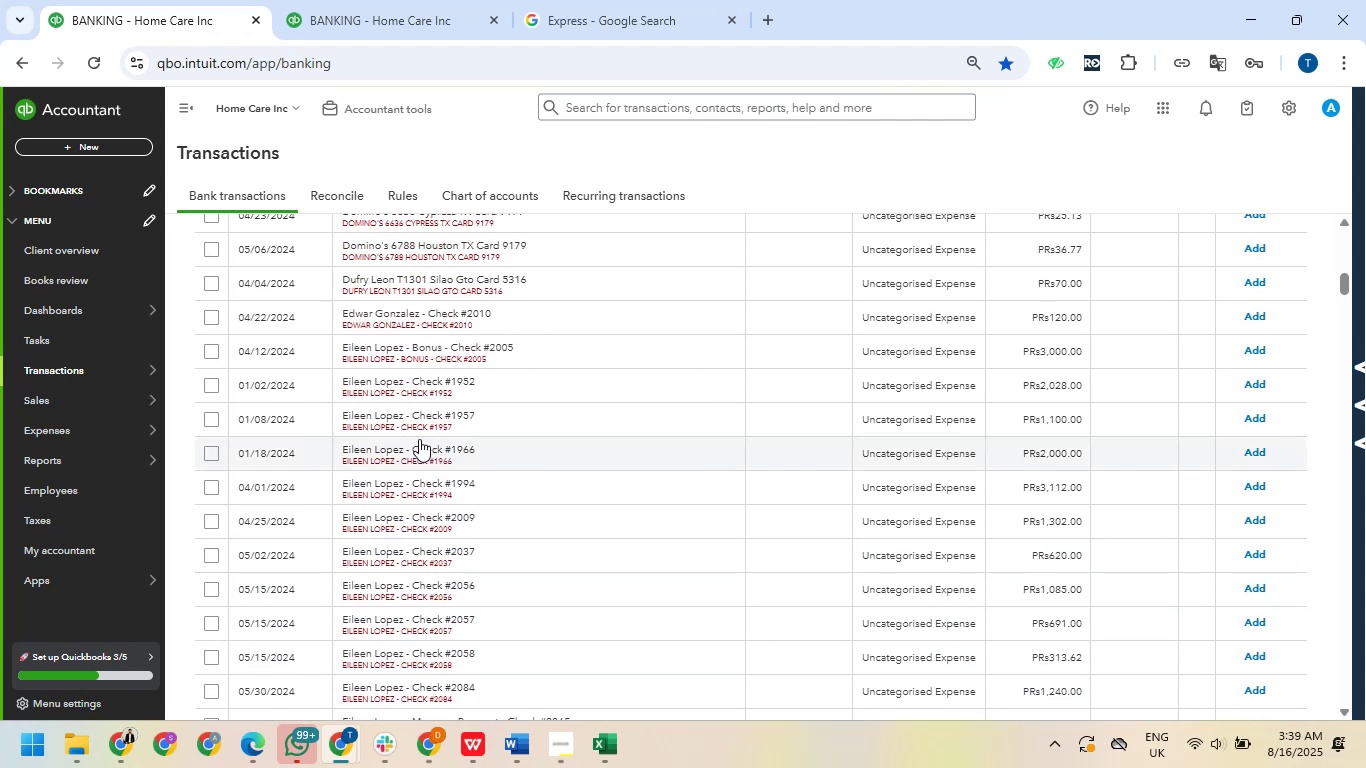 
left_click([208, 384])
 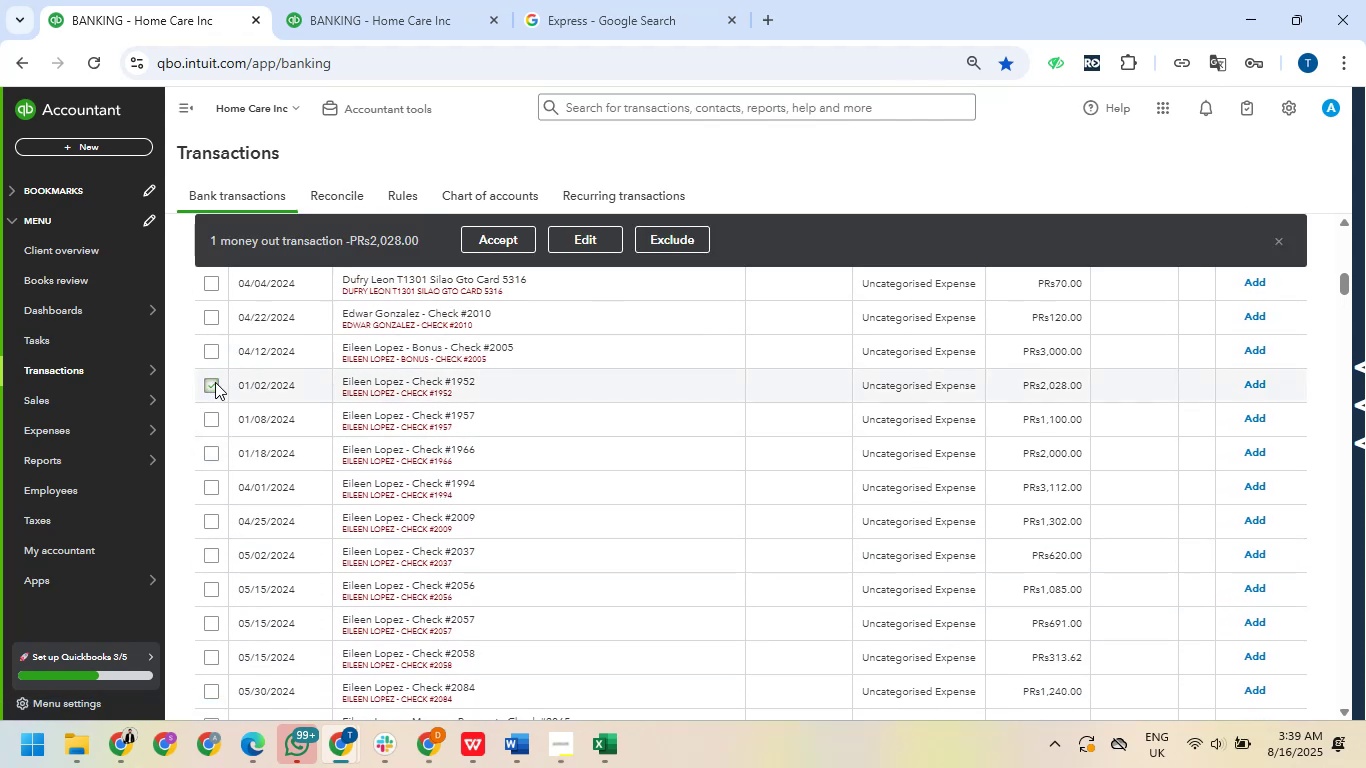 
scroll: coordinate [219, 389], scroll_direction: down, amount: 1.0
 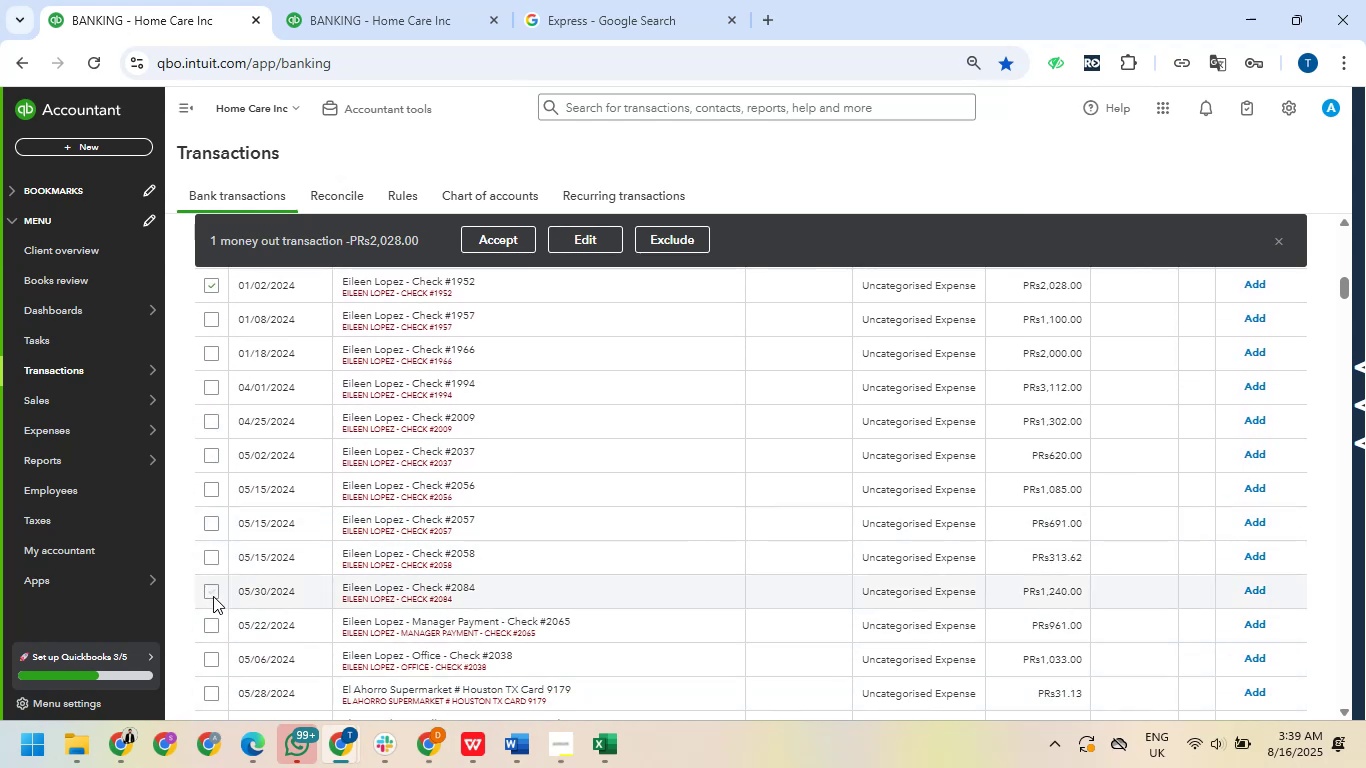 
wait(9.25)
 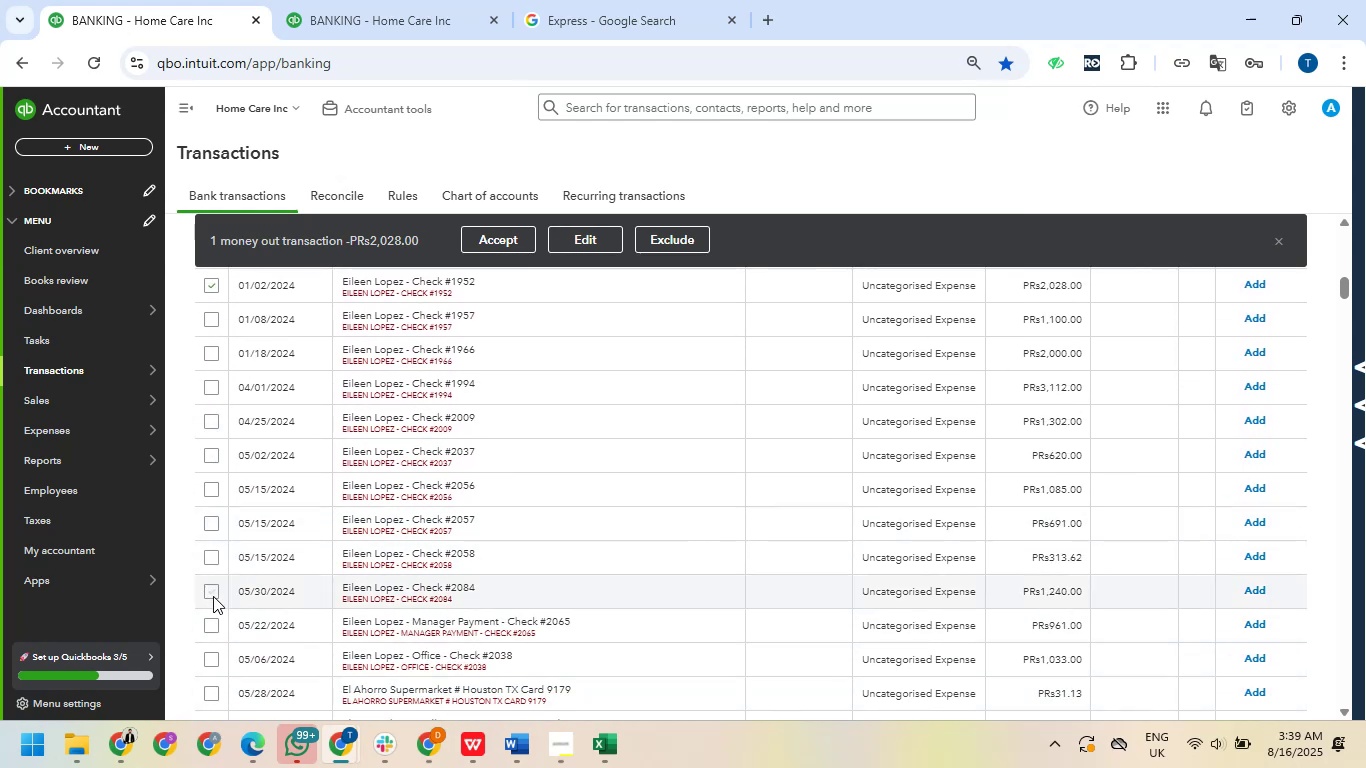 
hold_key(key=ShiftLeft, duration=0.62)
 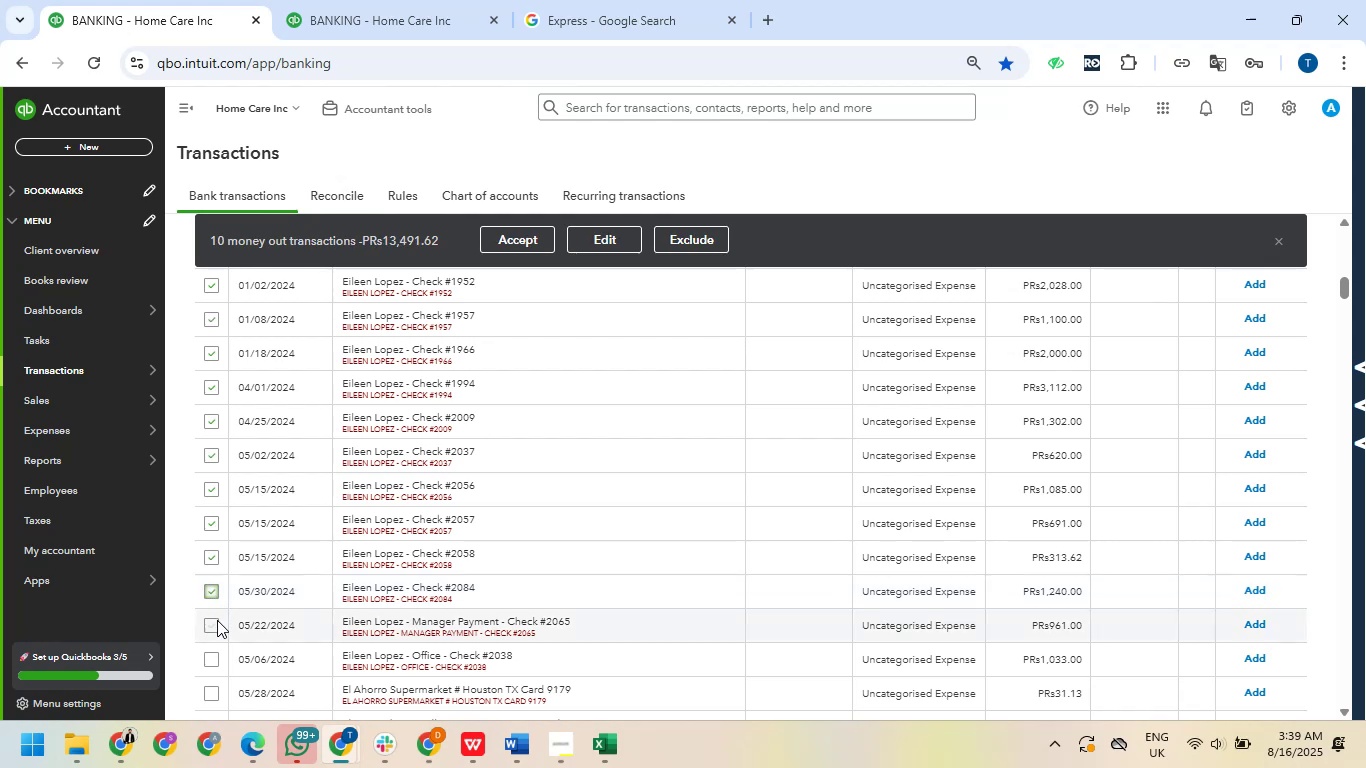 
left_click([214, 622])
 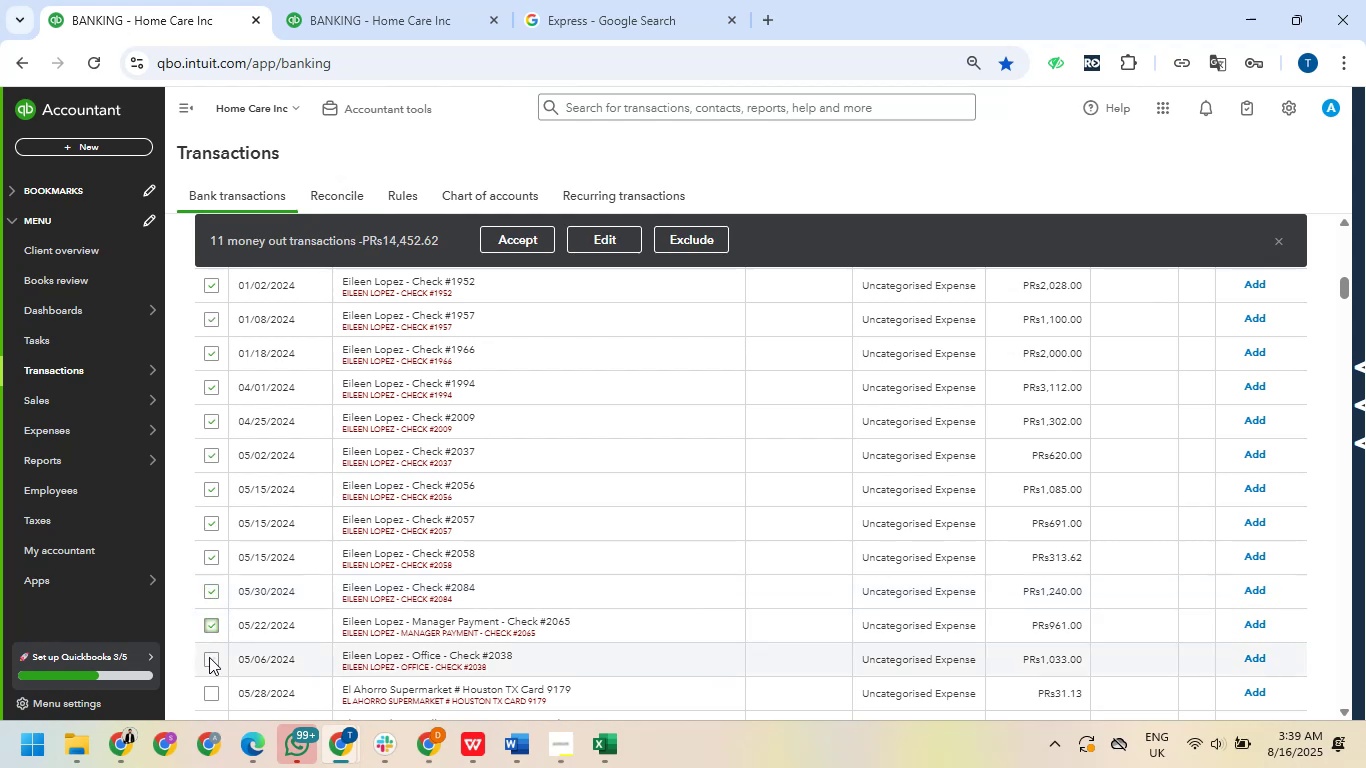 
left_click([209, 657])
 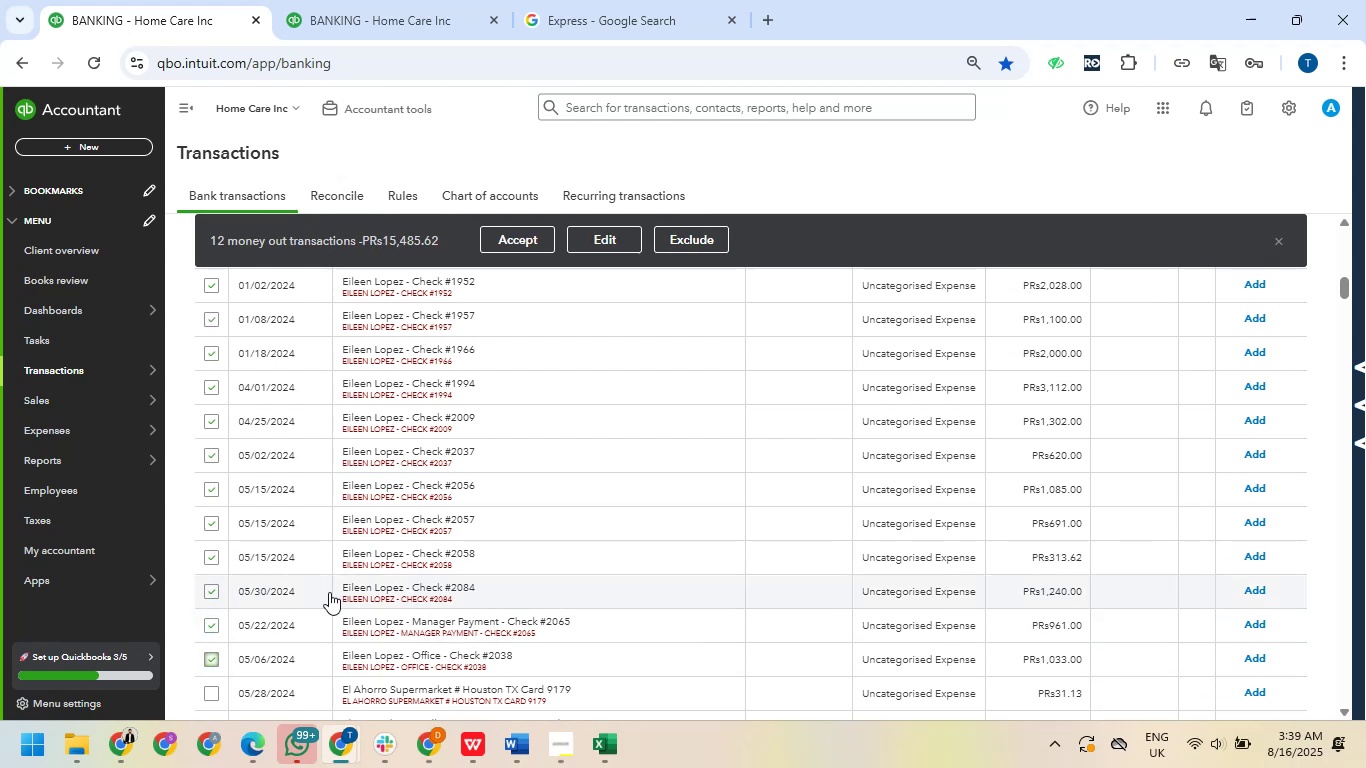 
scroll: coordinate [329, 592], scroll_direction: down, amount: 1.0
 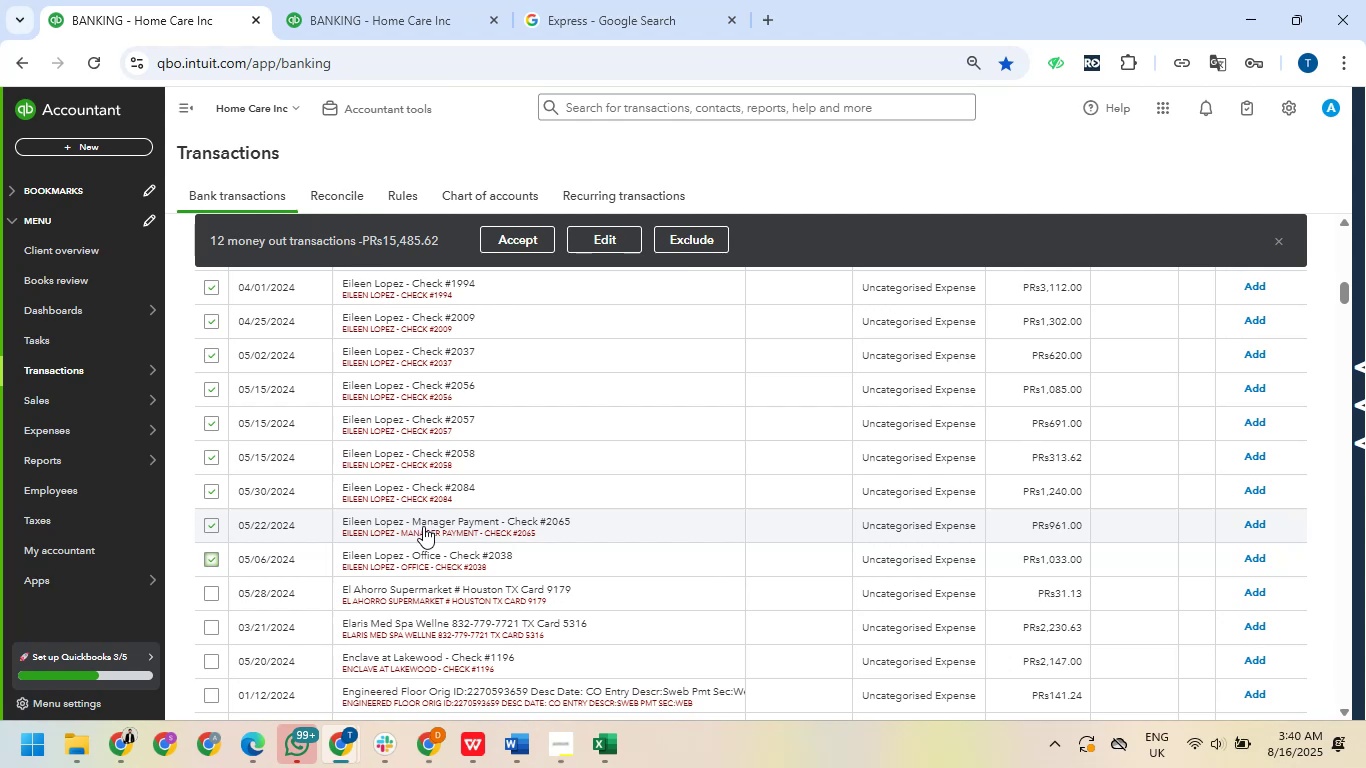 
wait(16.0)
 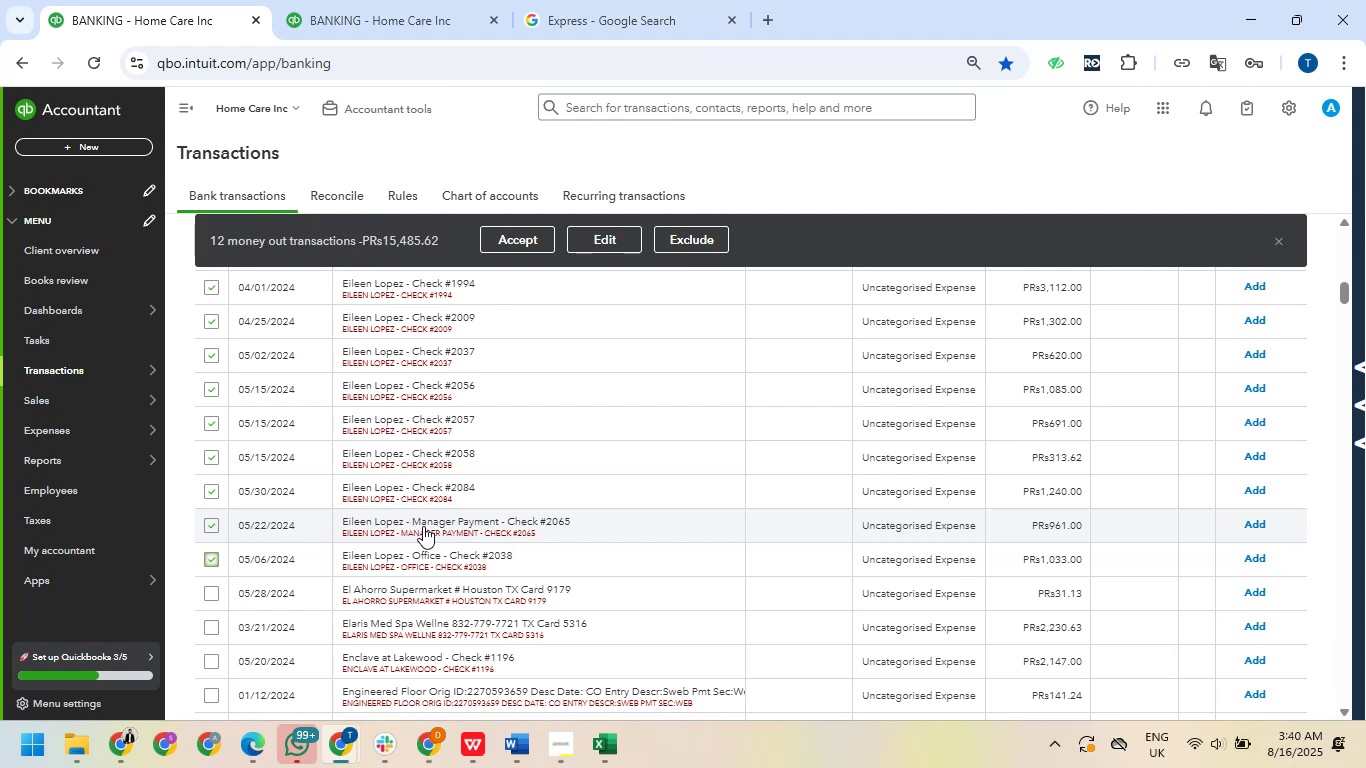 
left_click([590, 237])
 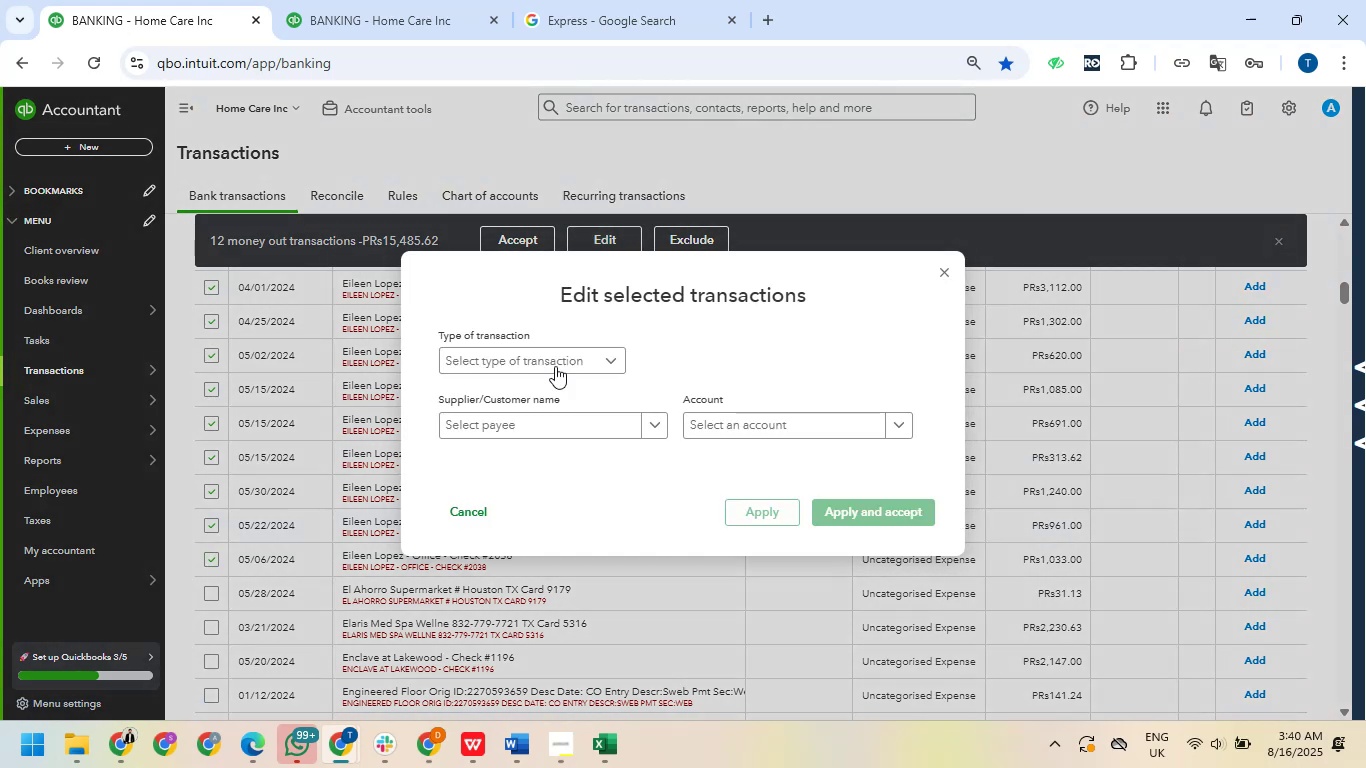 
left_click([550, 361])
 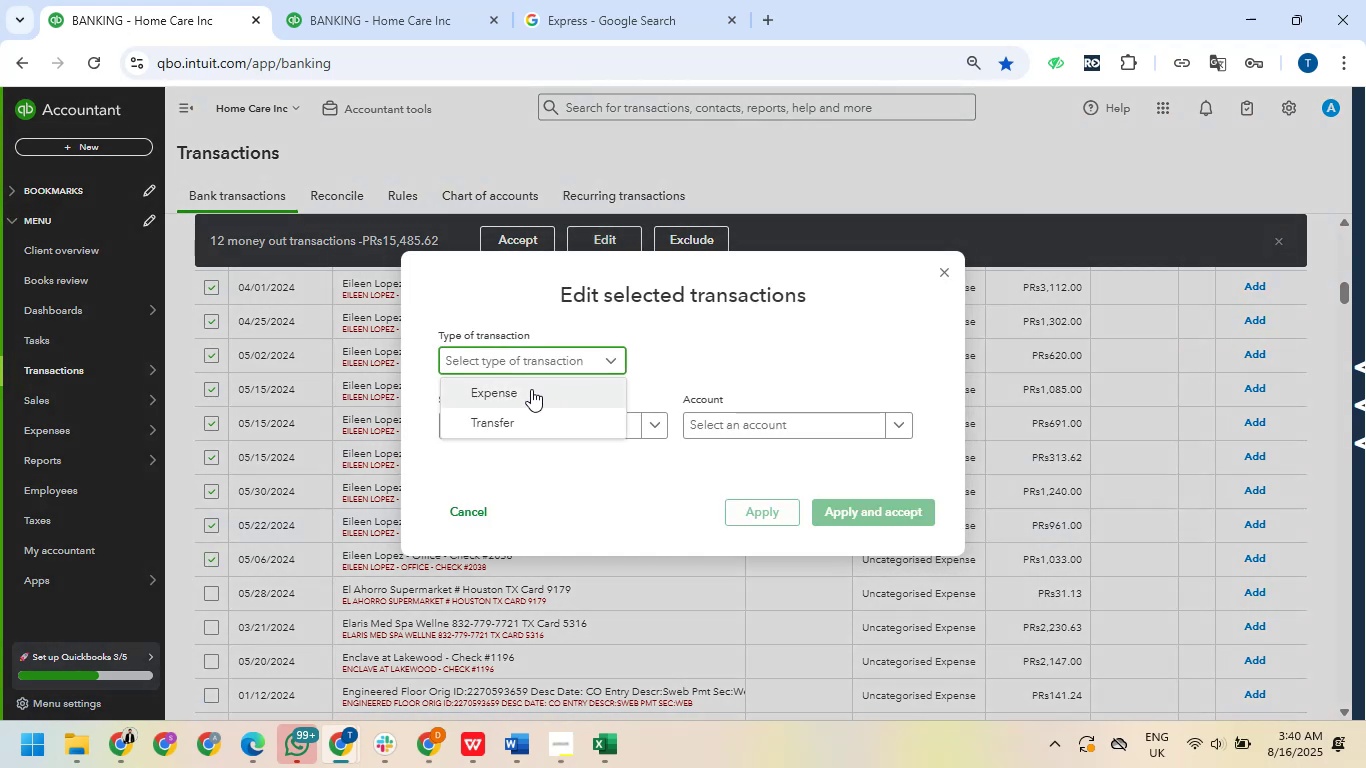 
left_click([531, 389])
 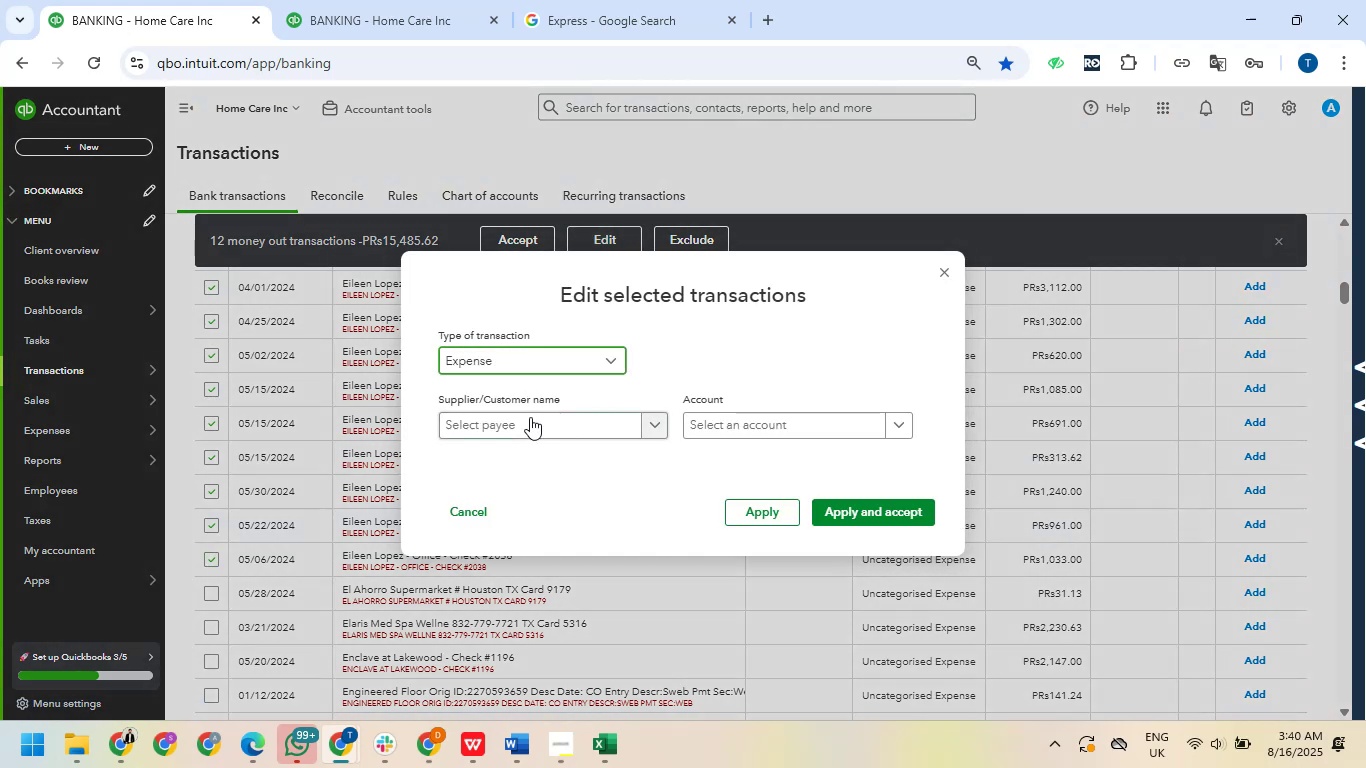 
left_click([530, 419])
 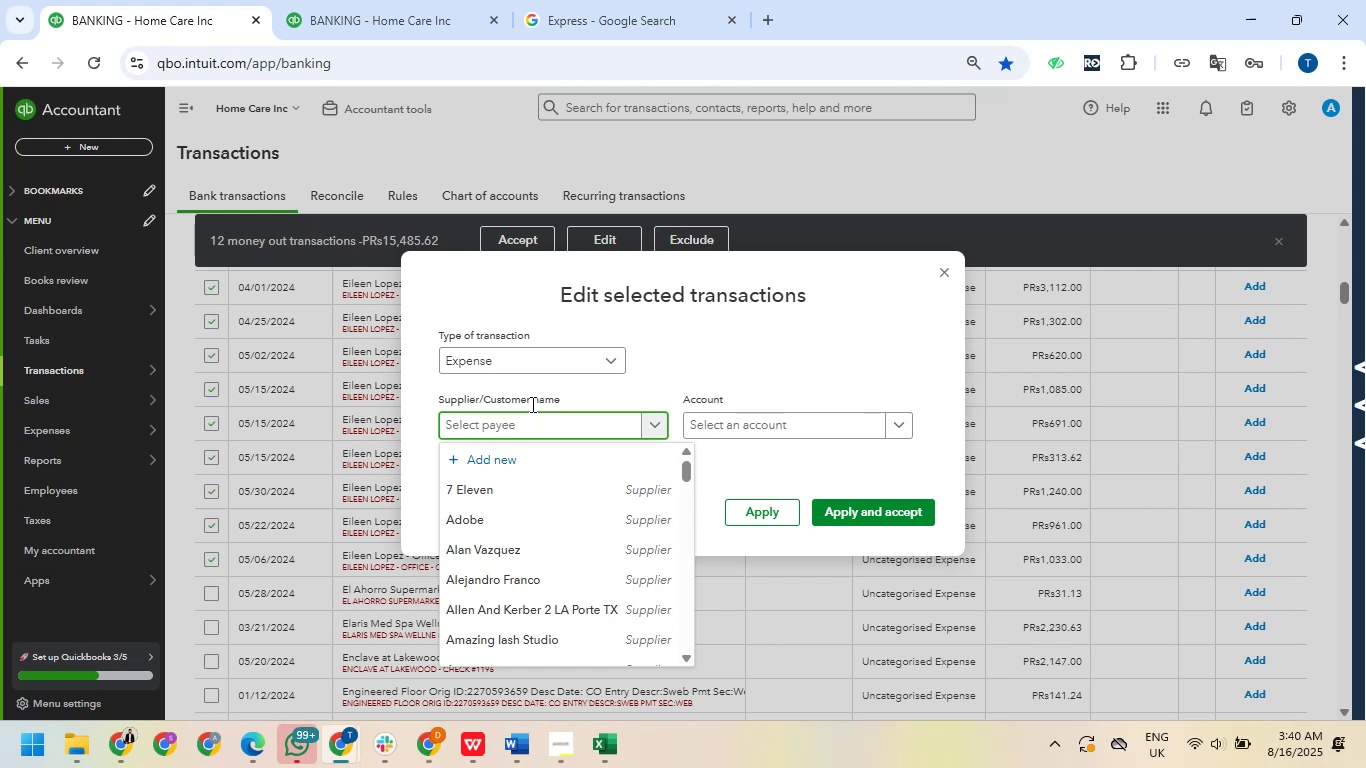 
wait(5.25)
 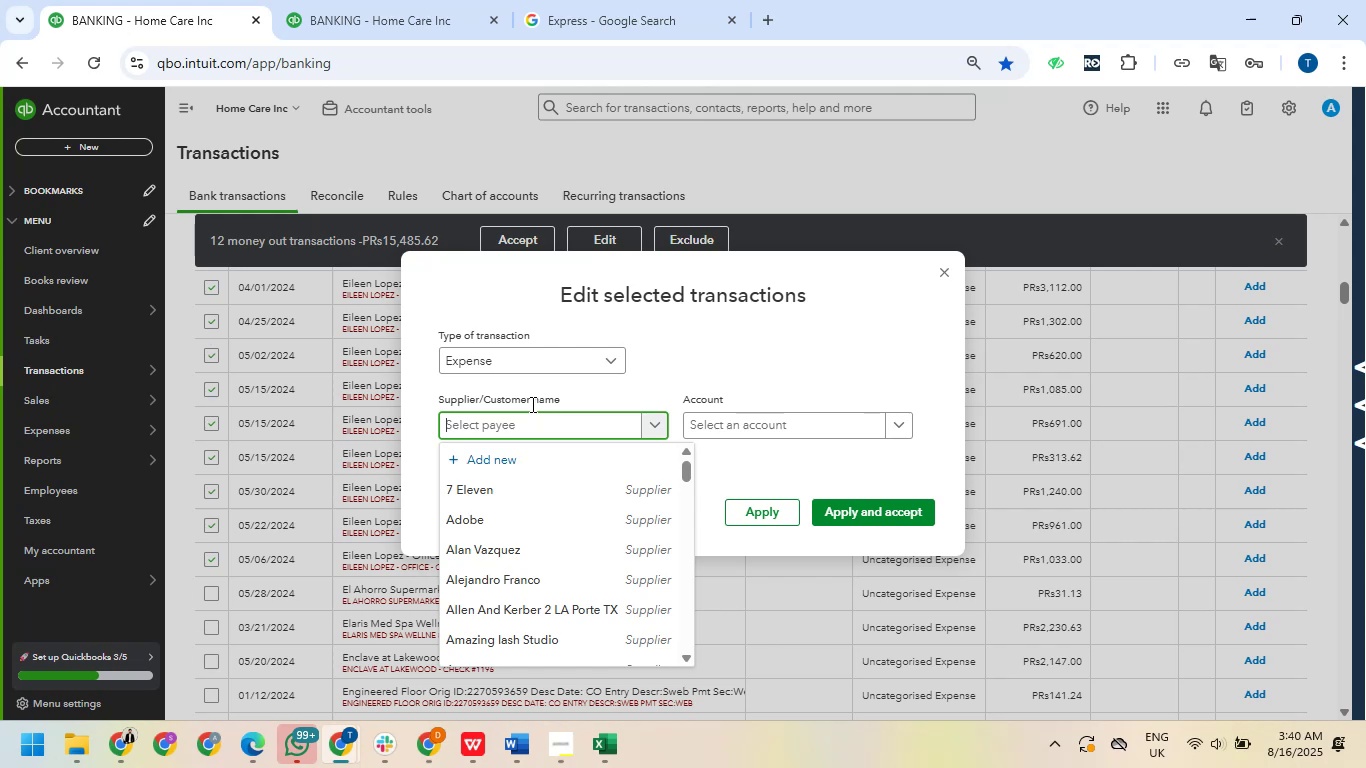 
type(Eileen Lo)
 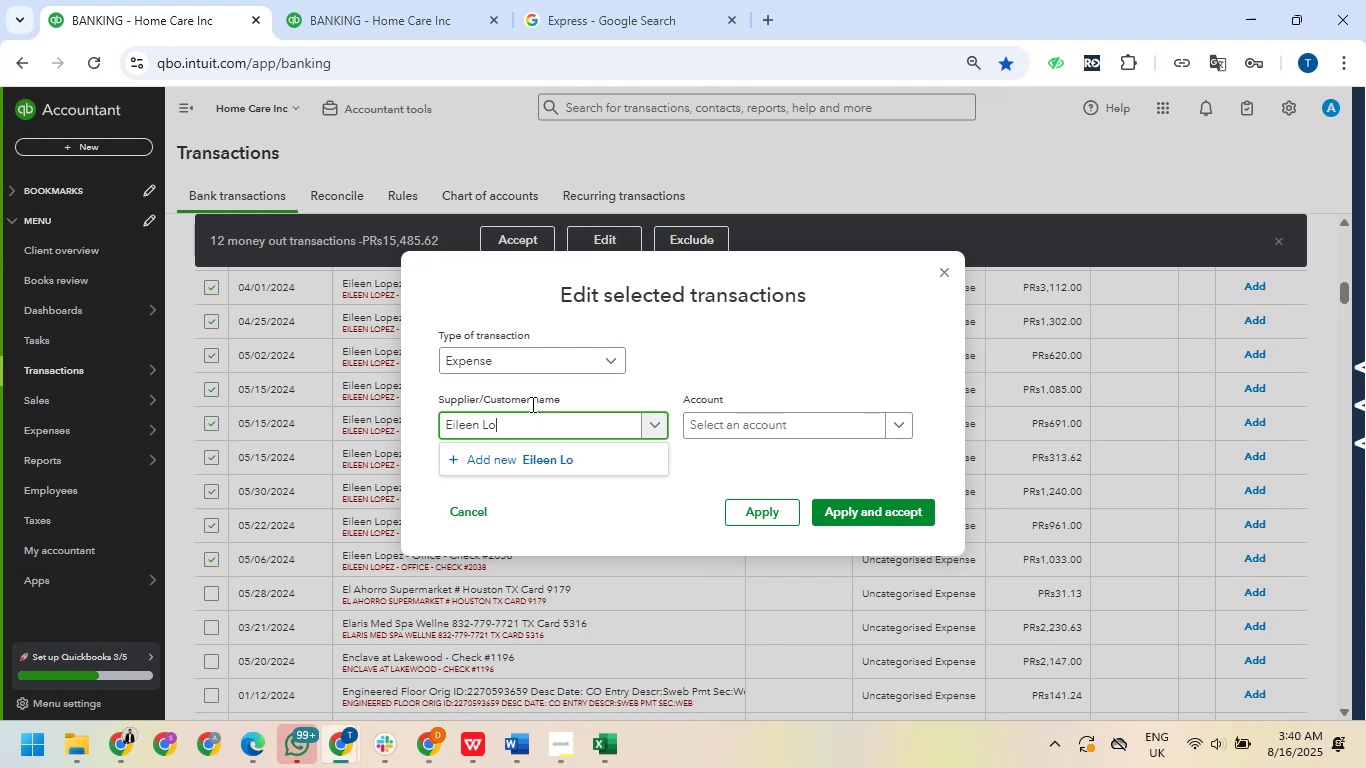 
type(pez)
 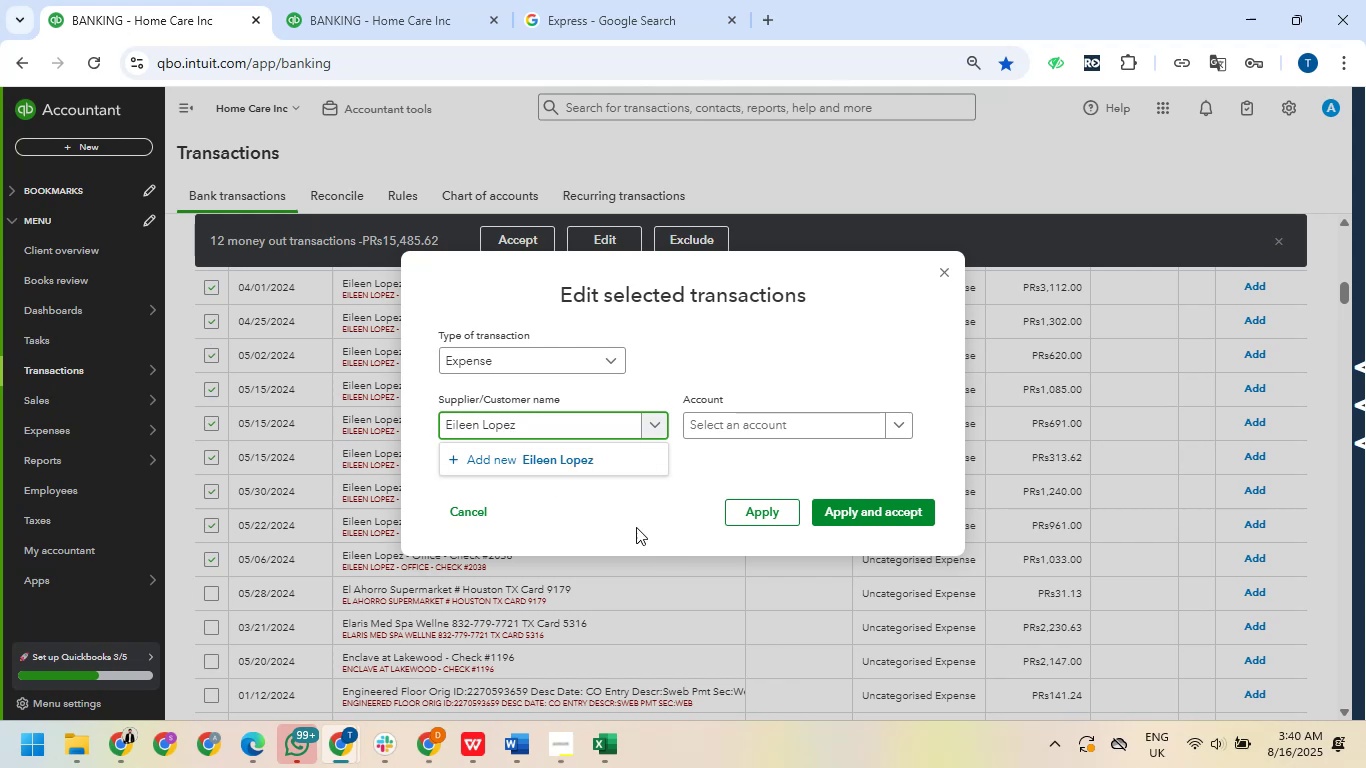 
left_click([598, 458])
 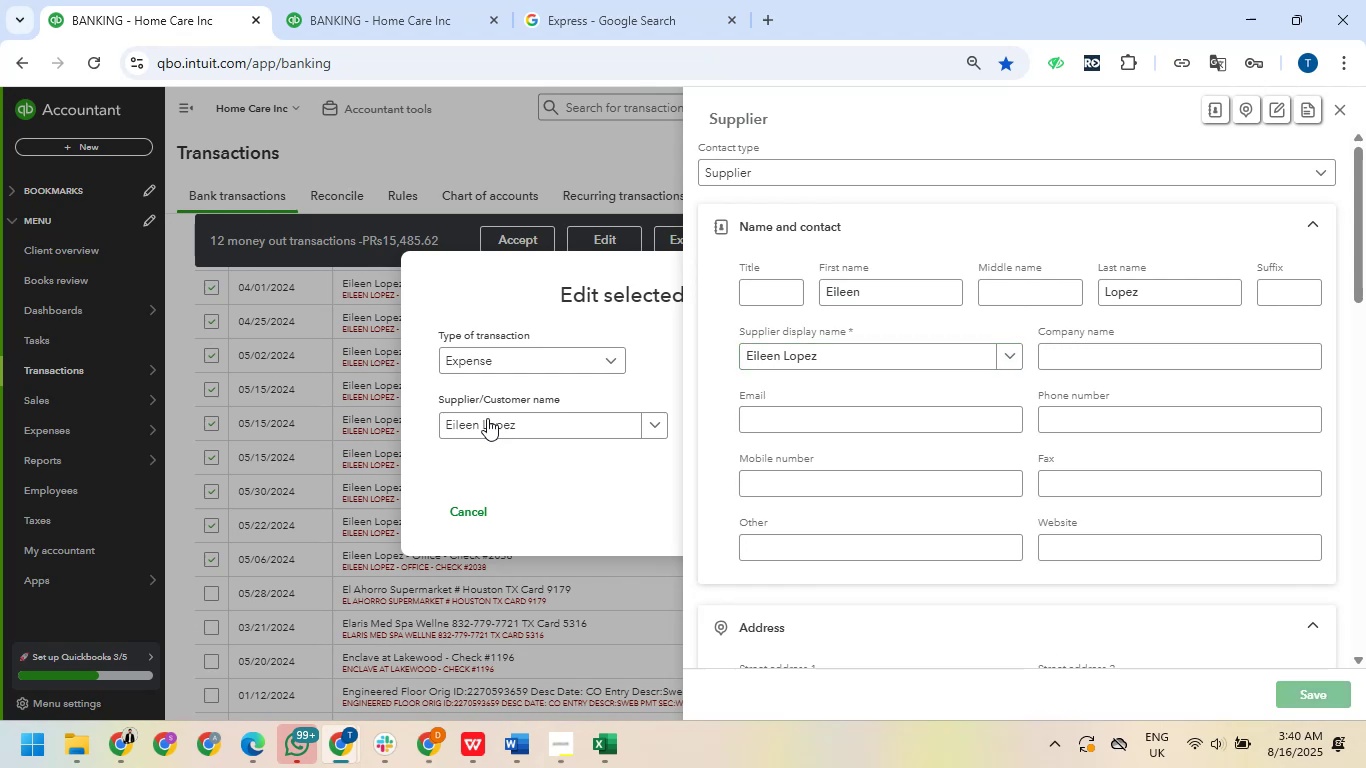 
wait(7.76)
 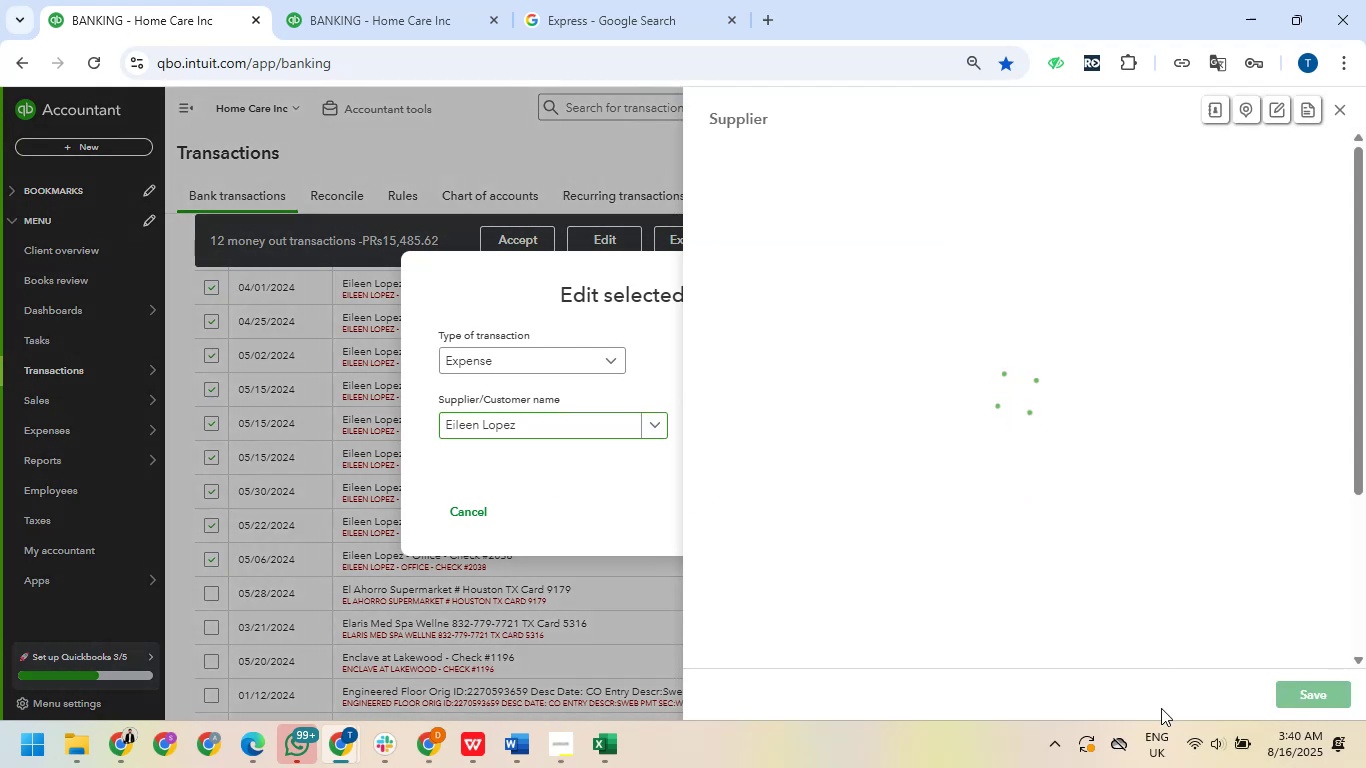 
left_click([803, 422])
 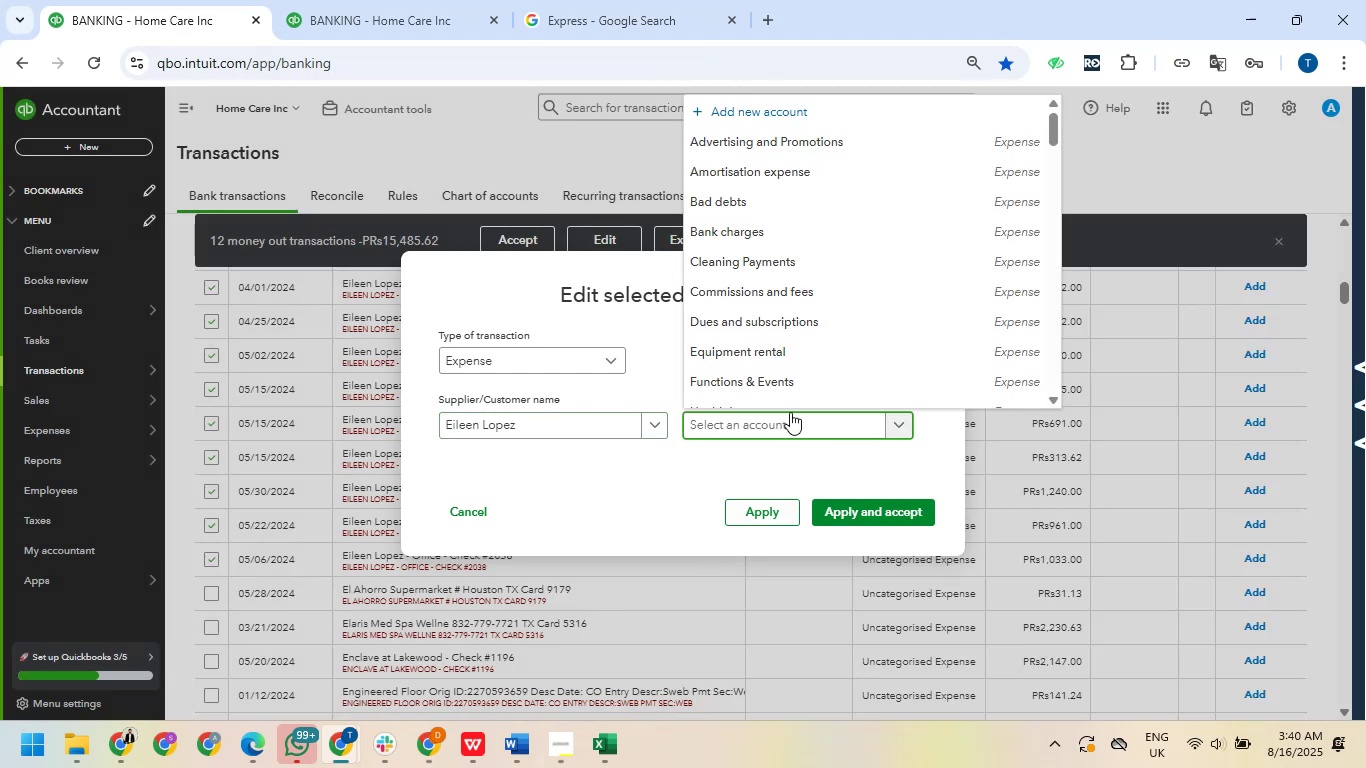 
left_click([792, 289])
 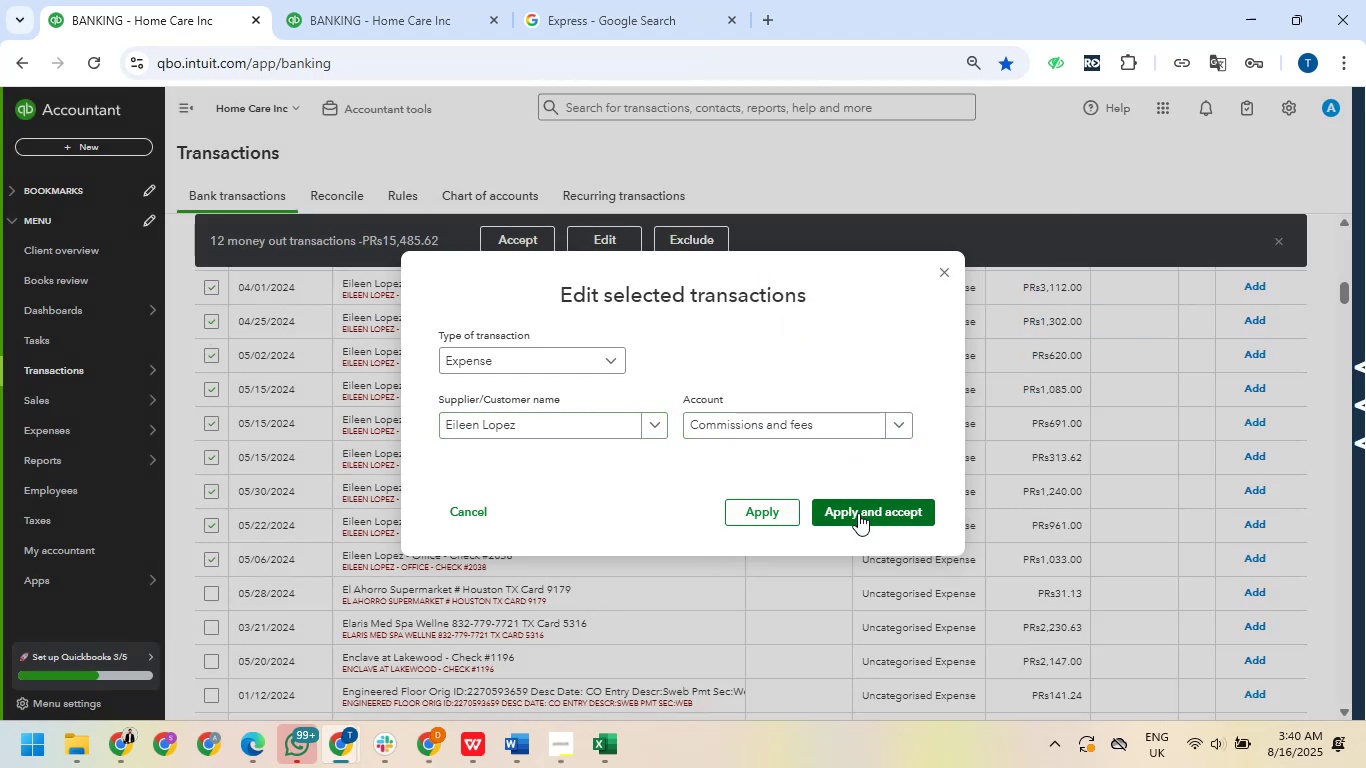 
left_click([860, 511])
 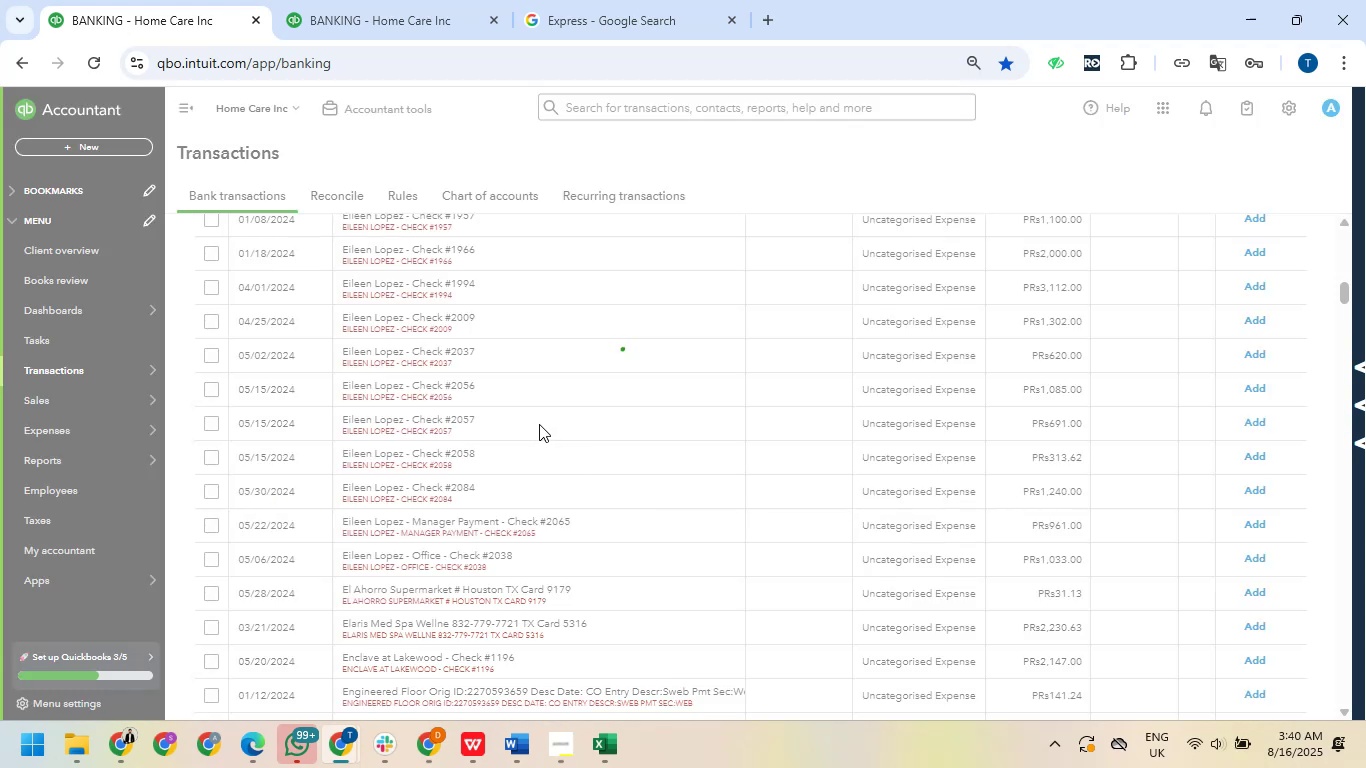 
wait(7.77)
 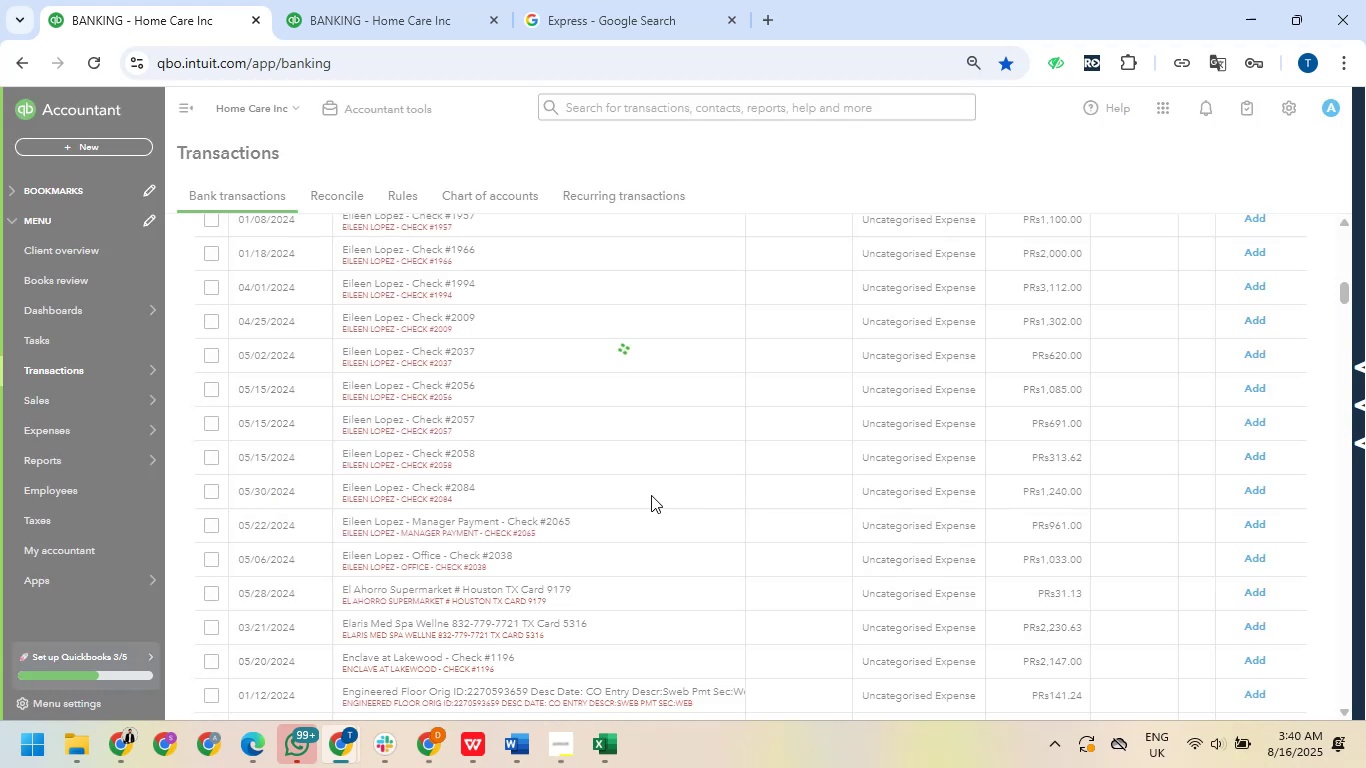 
scroll: coordinate [532, 426], scroll_direction: up, amount: 3.0
 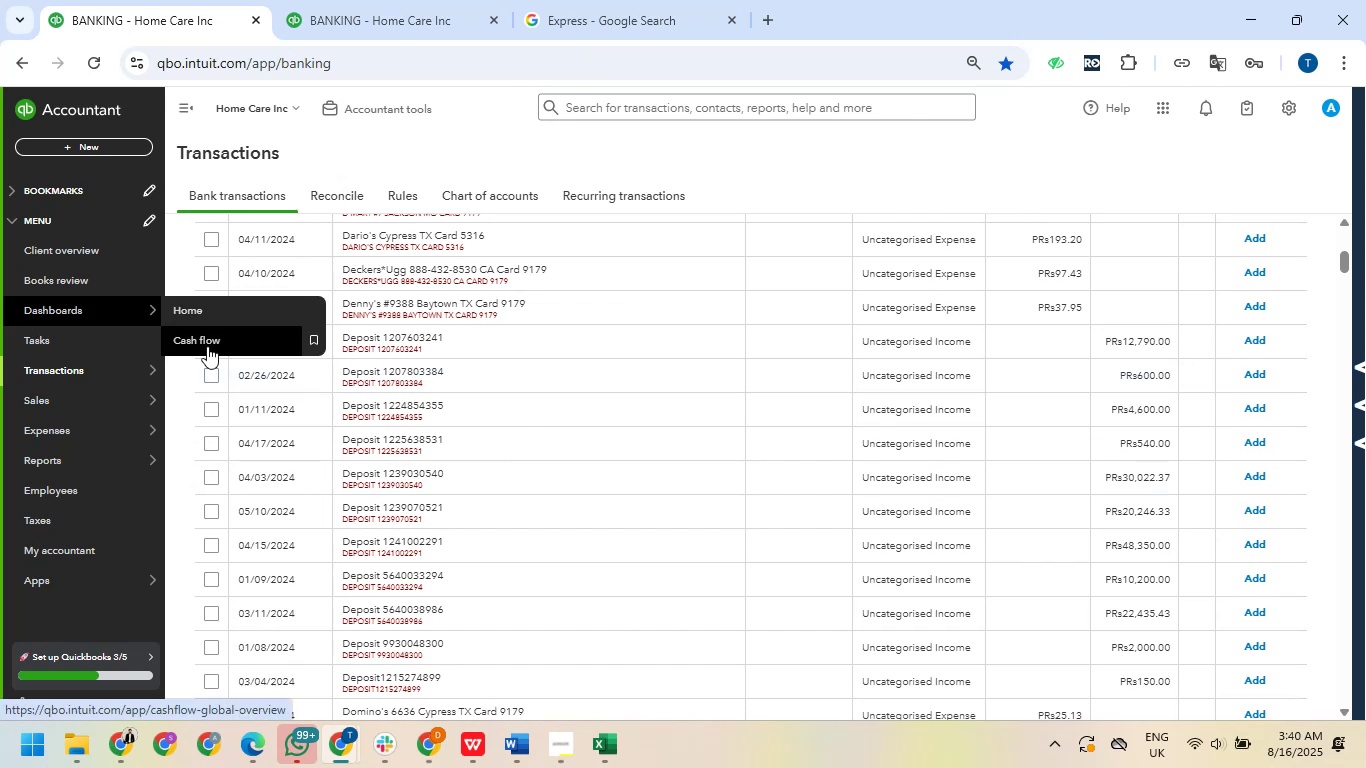 
left_click([211, 342])
 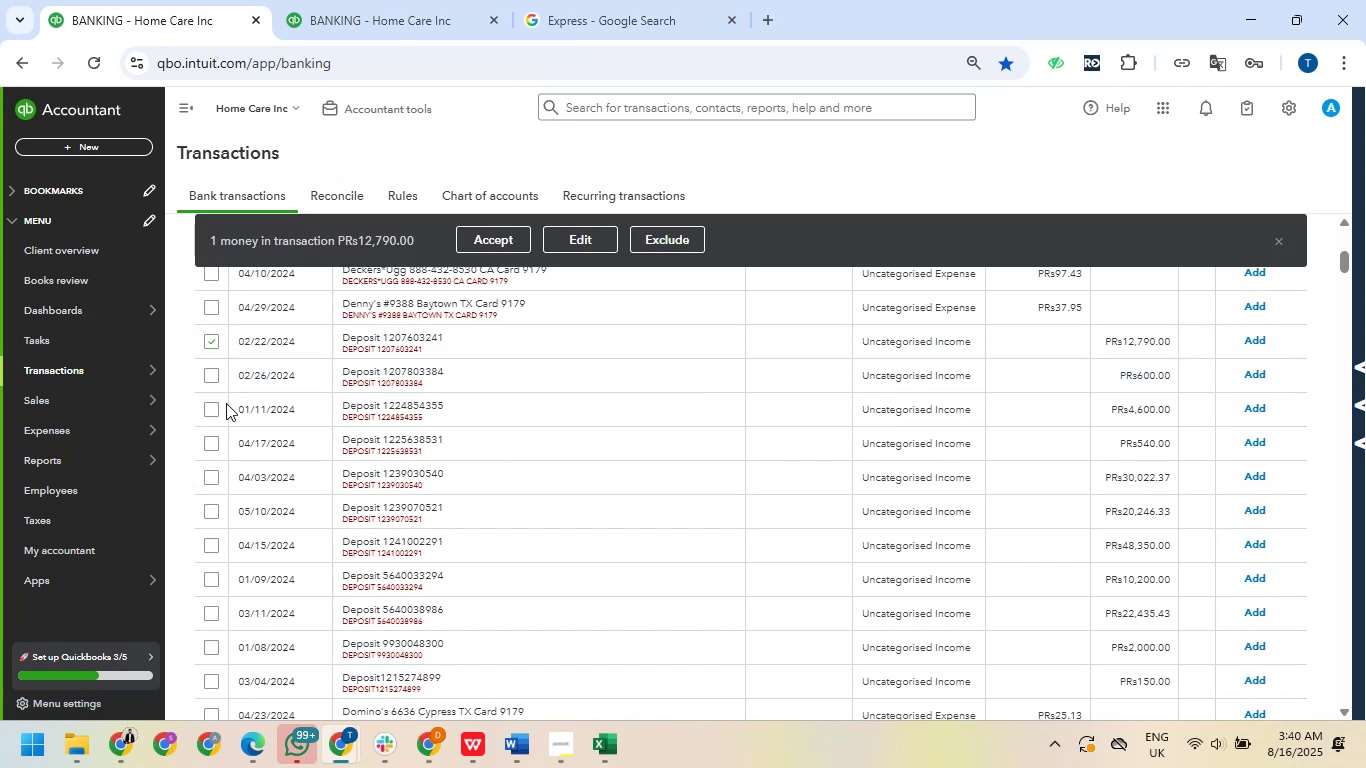 
scroll: coordinate [228, 445], scroll_direction: down, amount: 3.0
 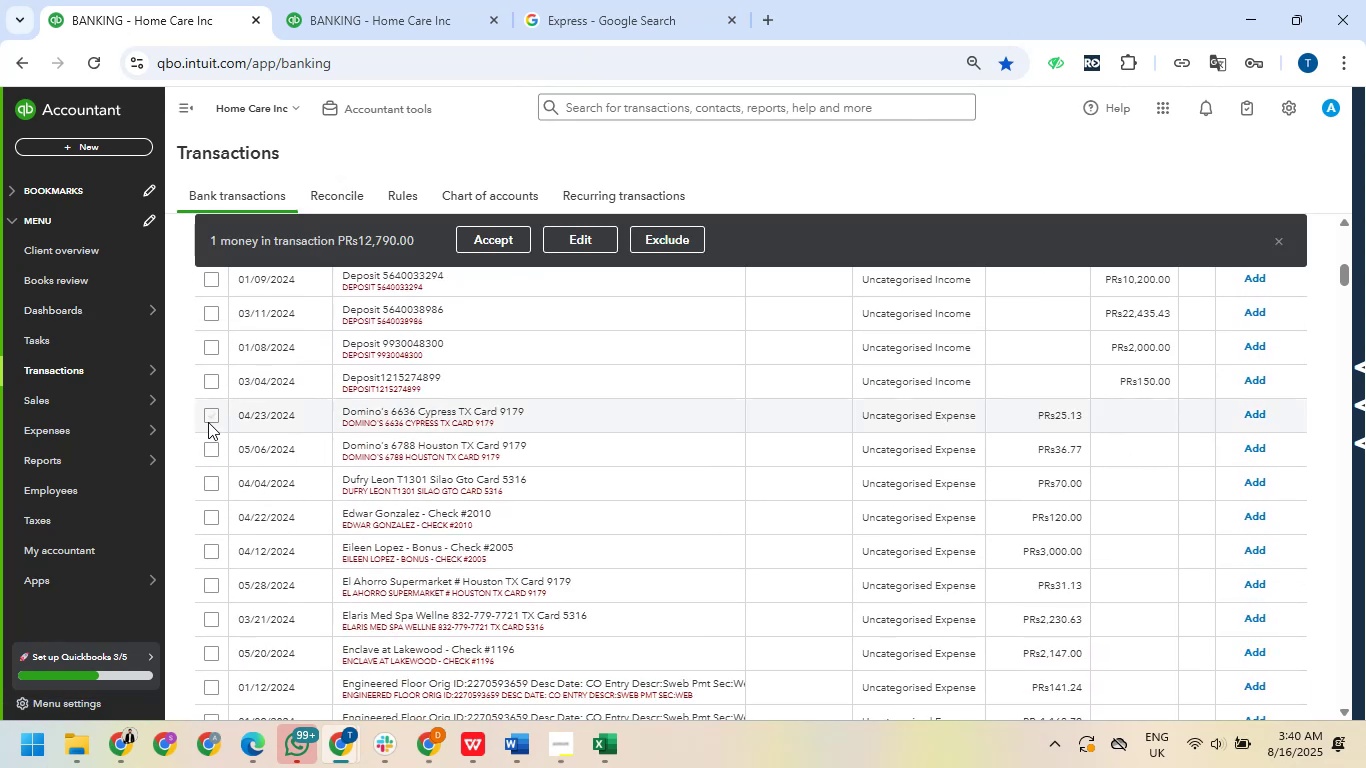 
hold_key(key=ShiftLeft, duration=1.33)
left_click([211, 378])
 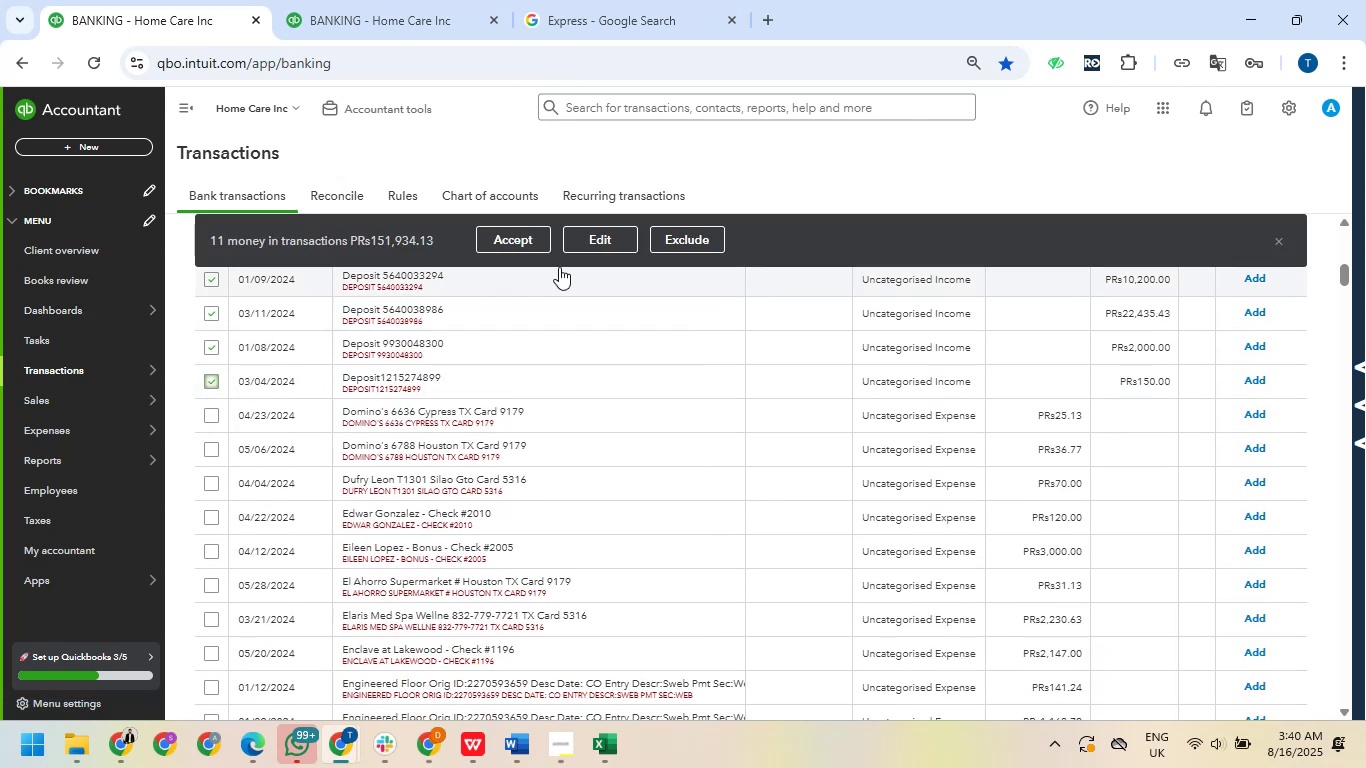 
left_click([590, 244])
 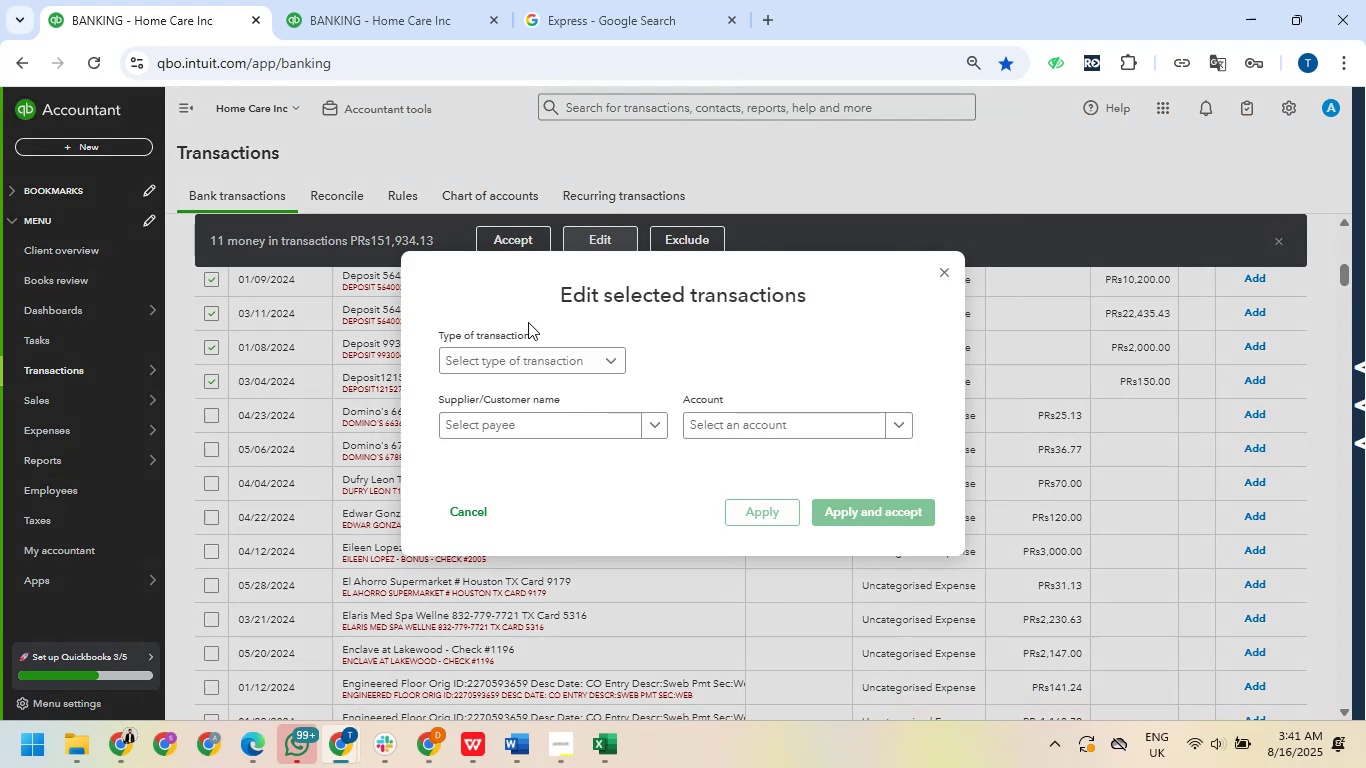 
left_click([522, 354])
 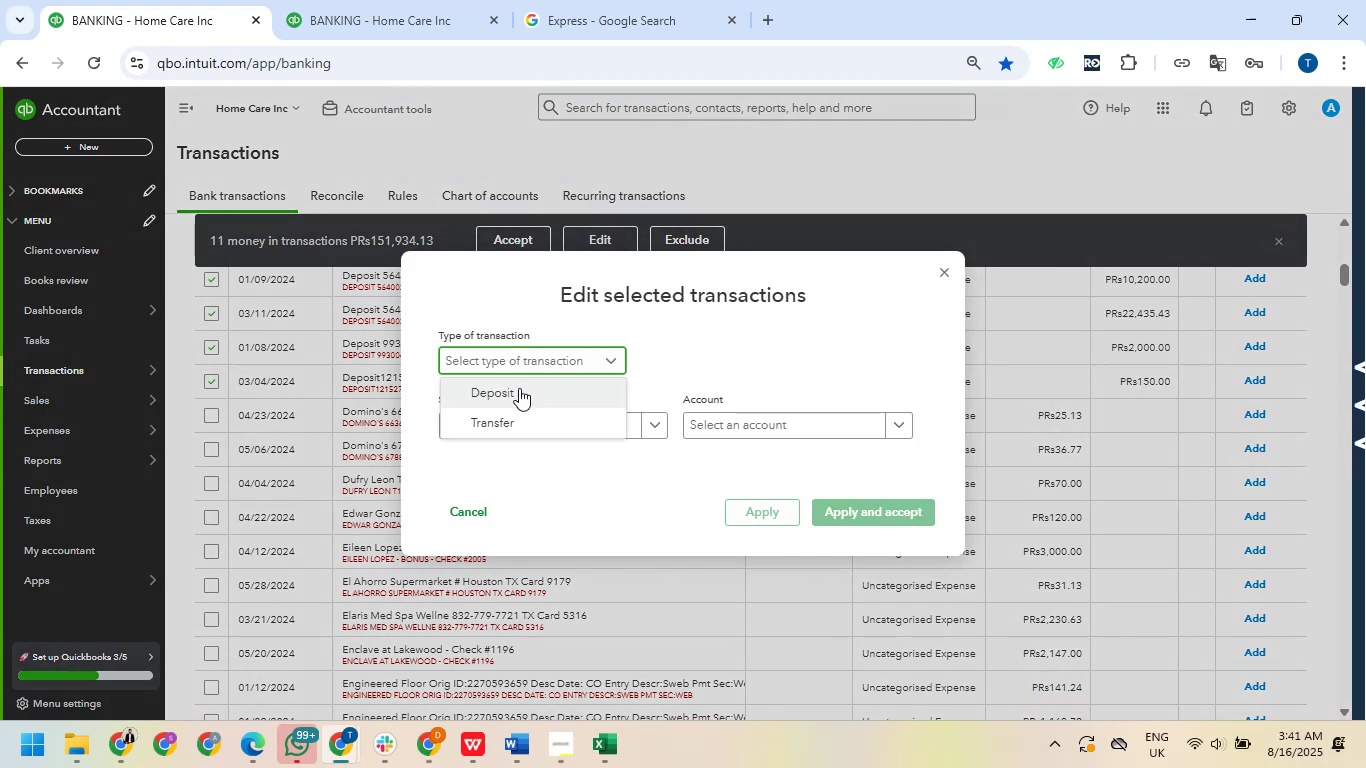 
left_click([519, 388])
 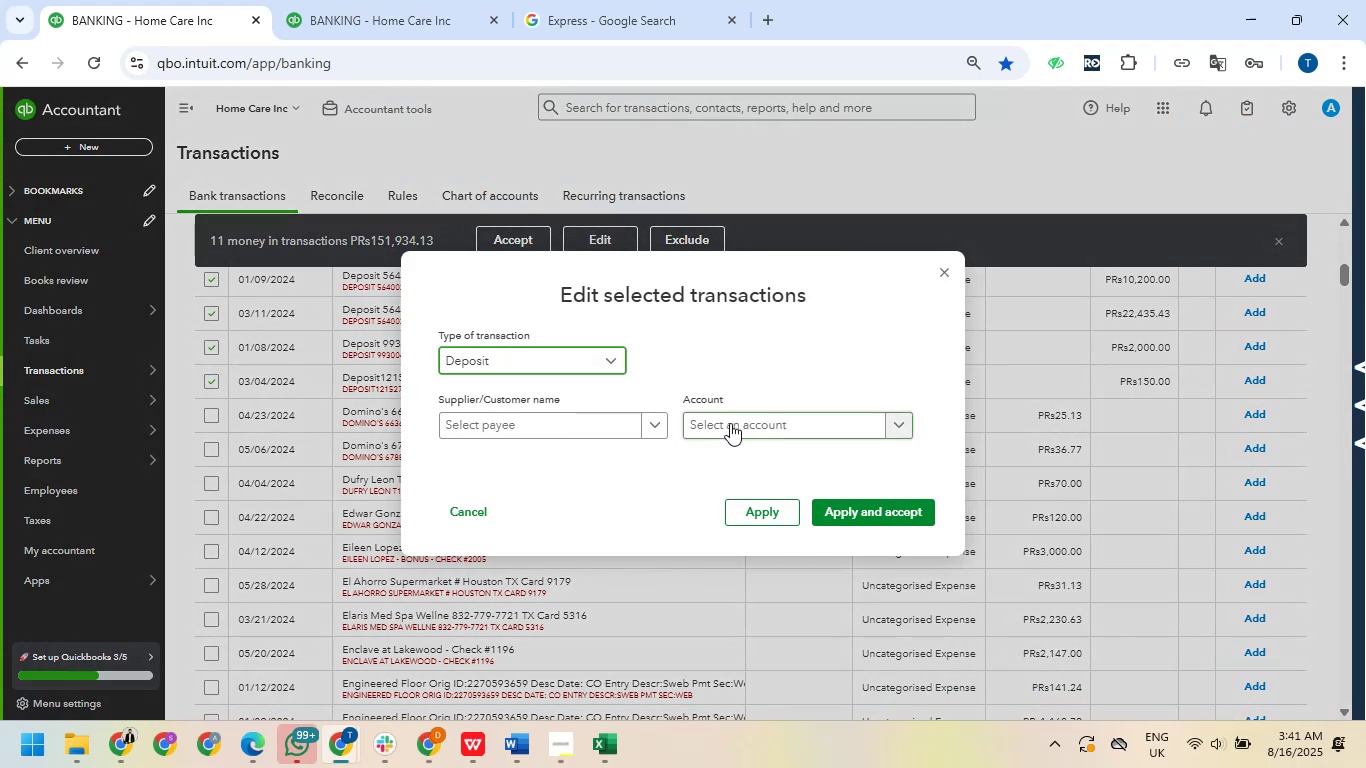 
left_click([733, 424])
 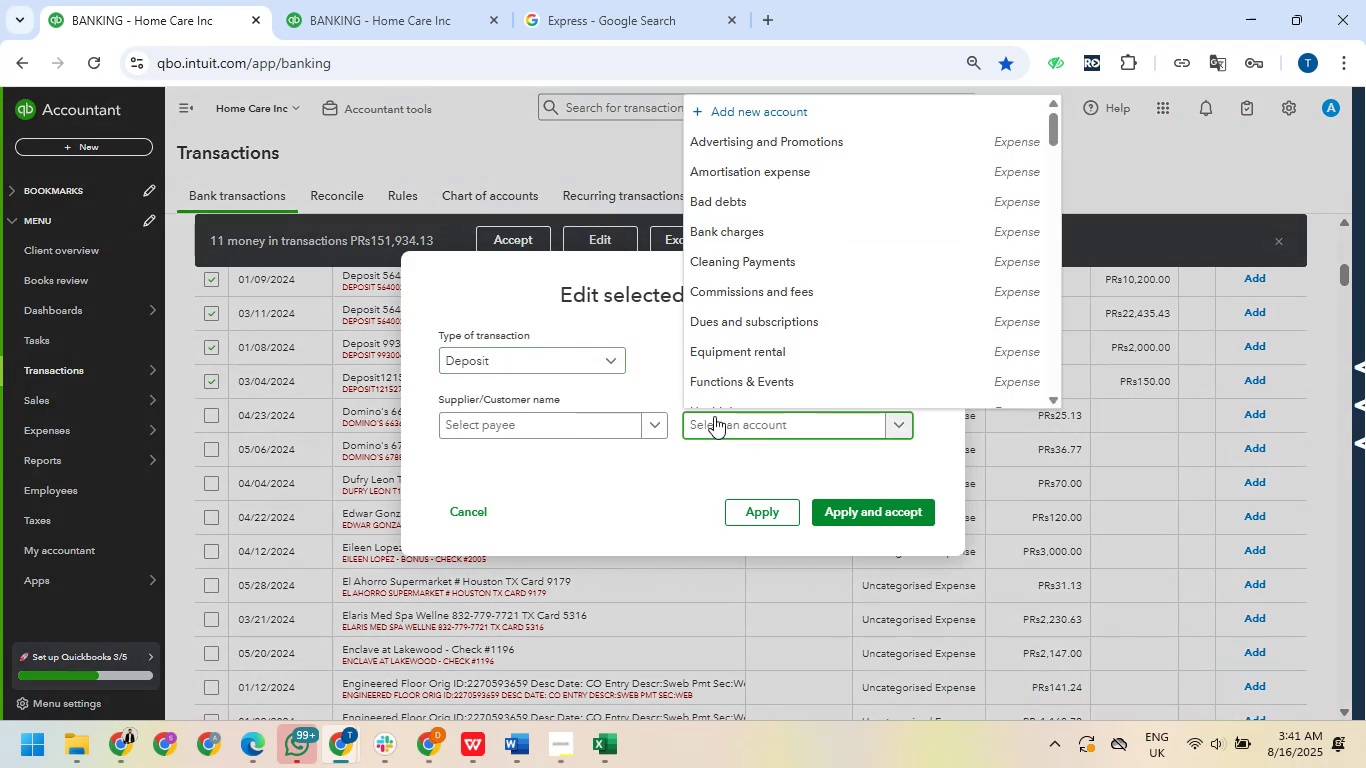 
type(ser)
 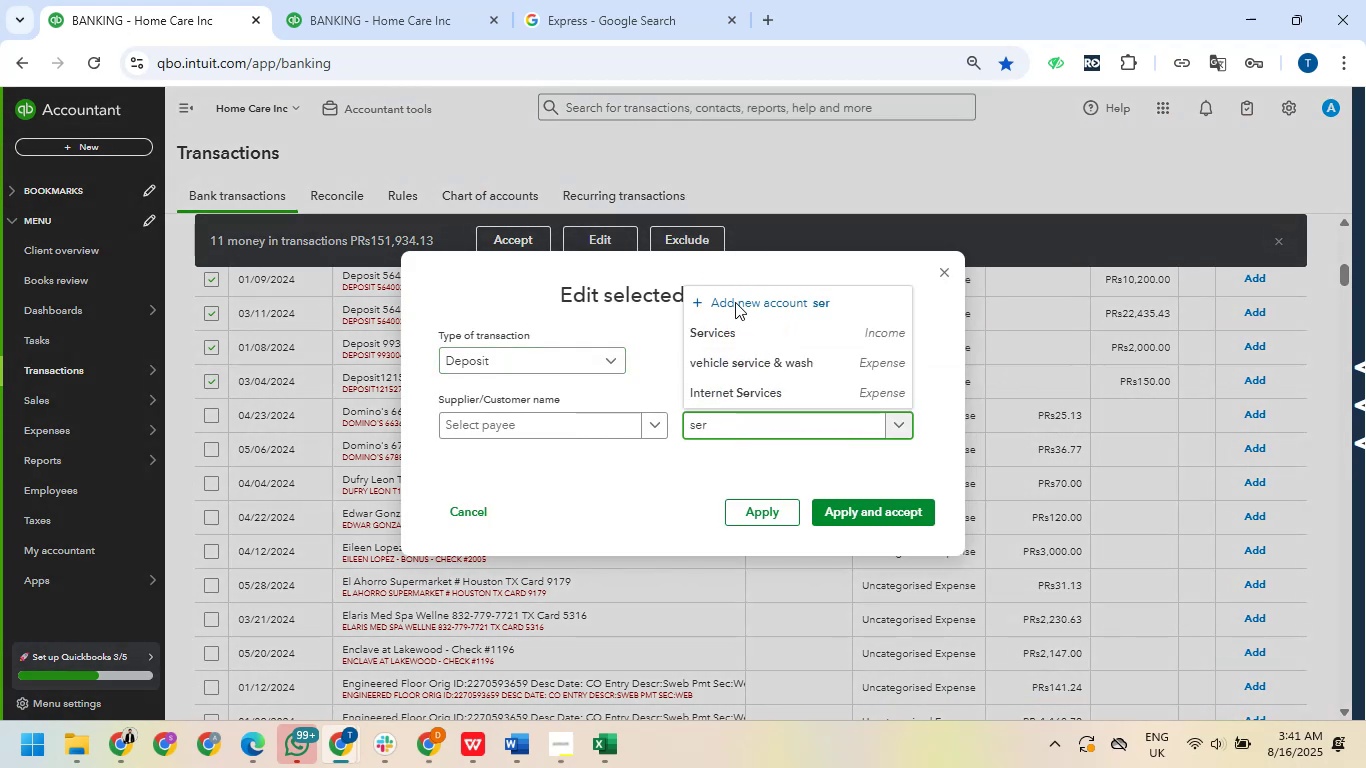 
left_click([735, 331])
 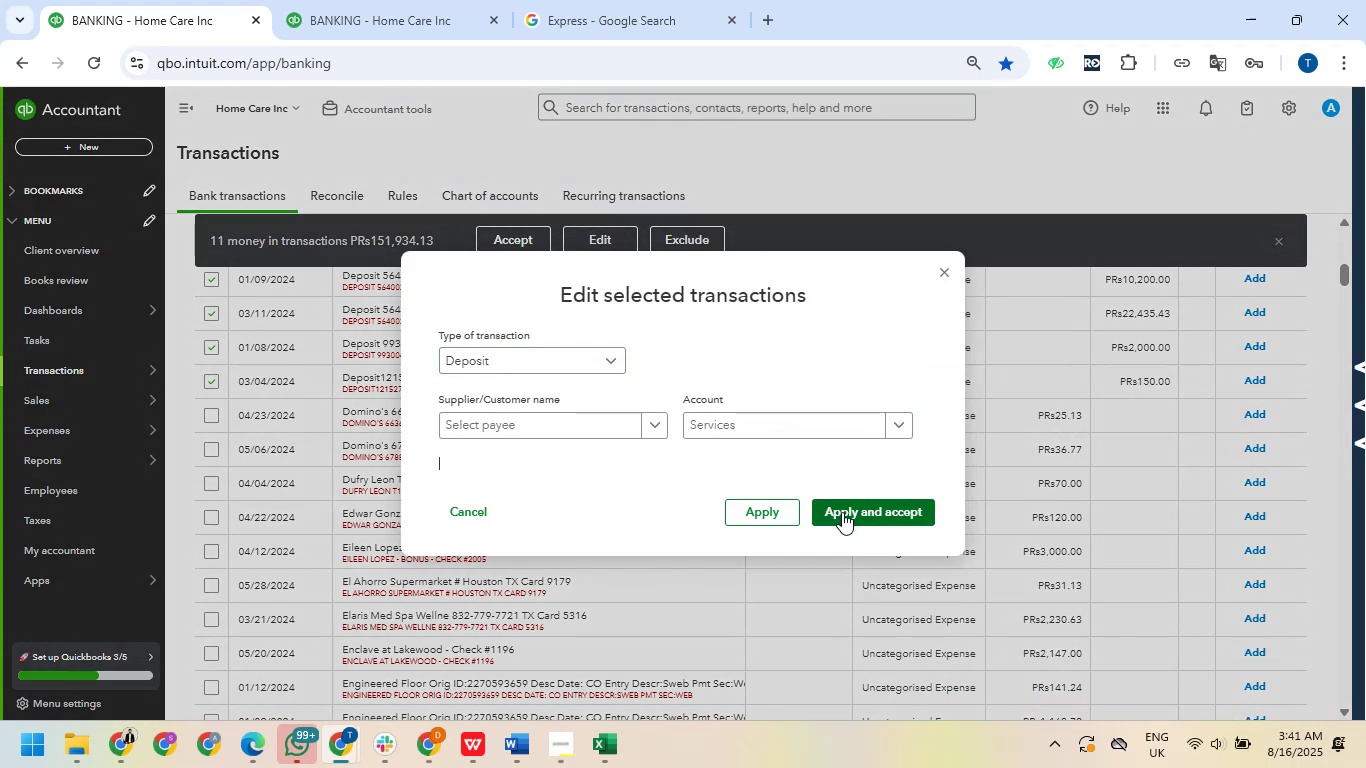 
left_click([848, 511])
 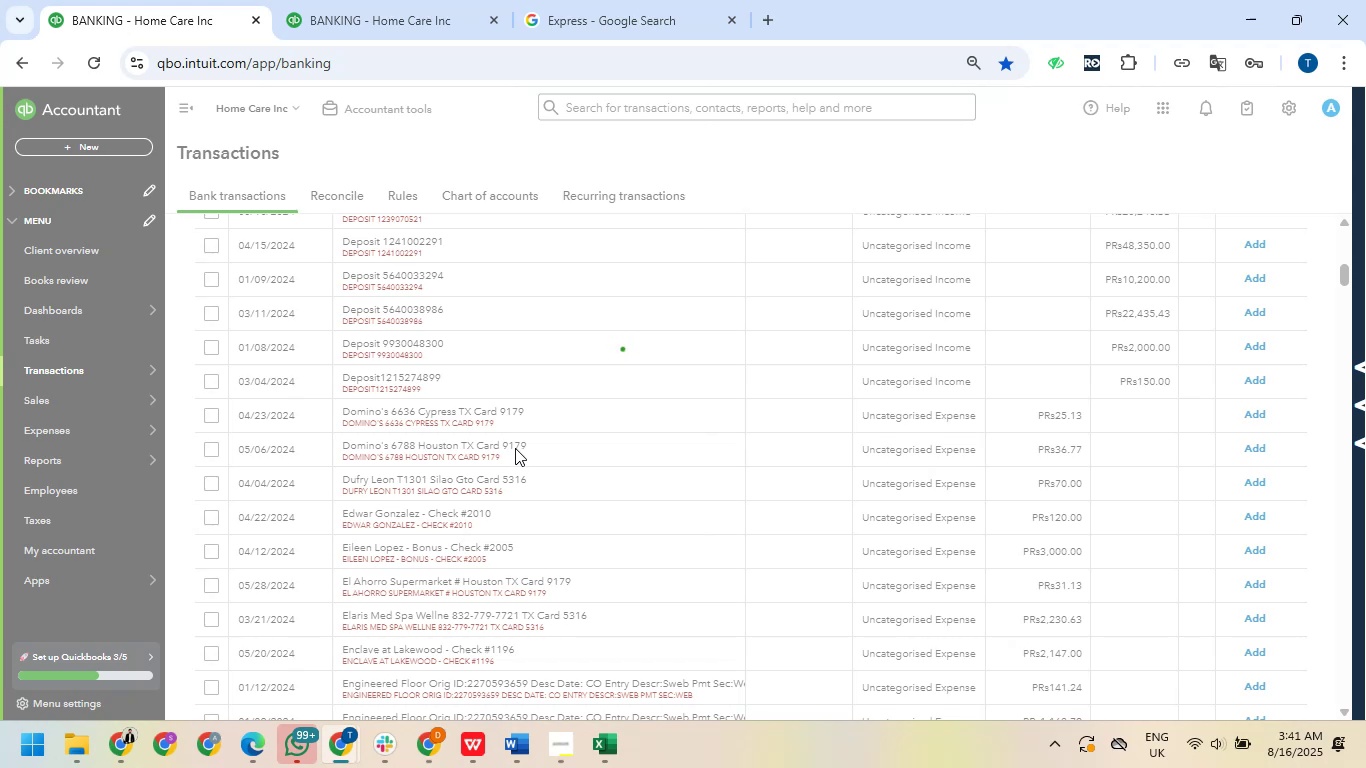 
wait(8.85)
 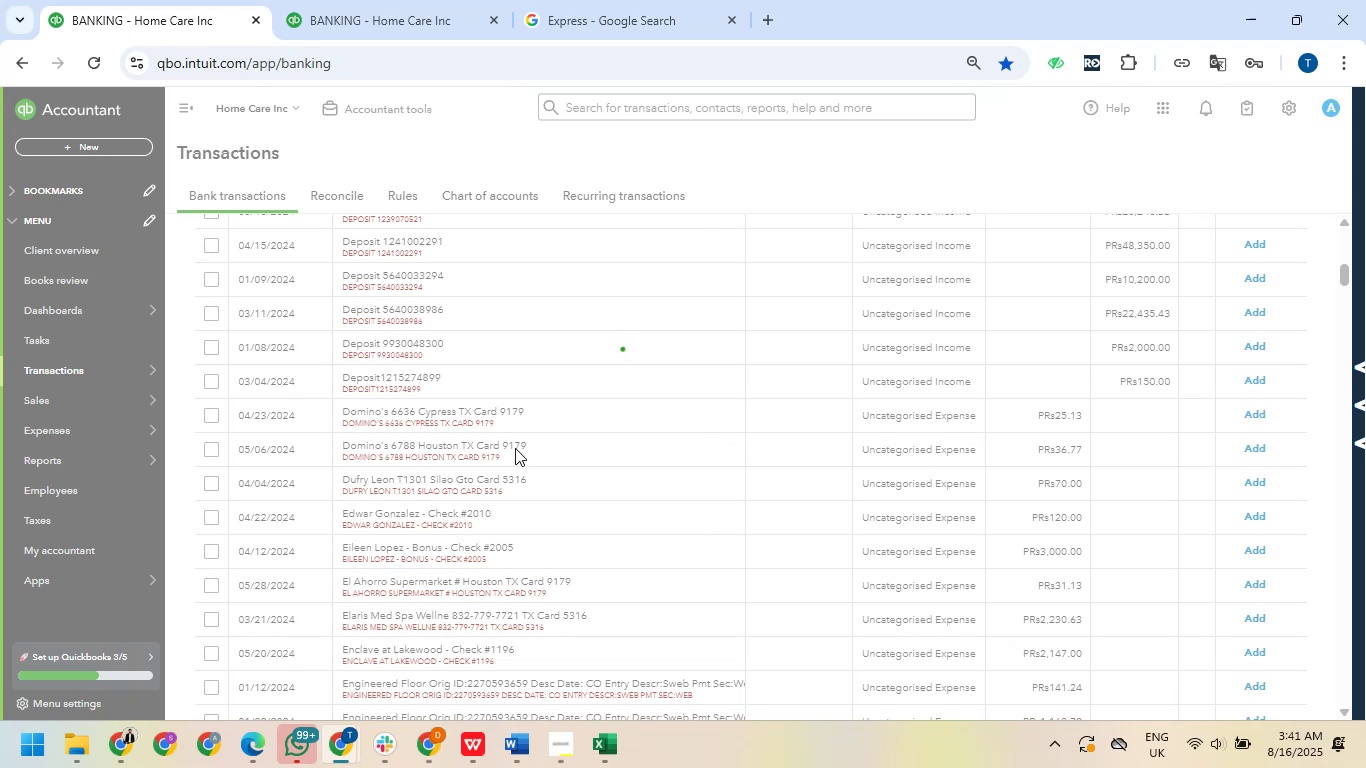 
scroll: coordinate [389, 480], scroll_direction: up, amount: 4.0
 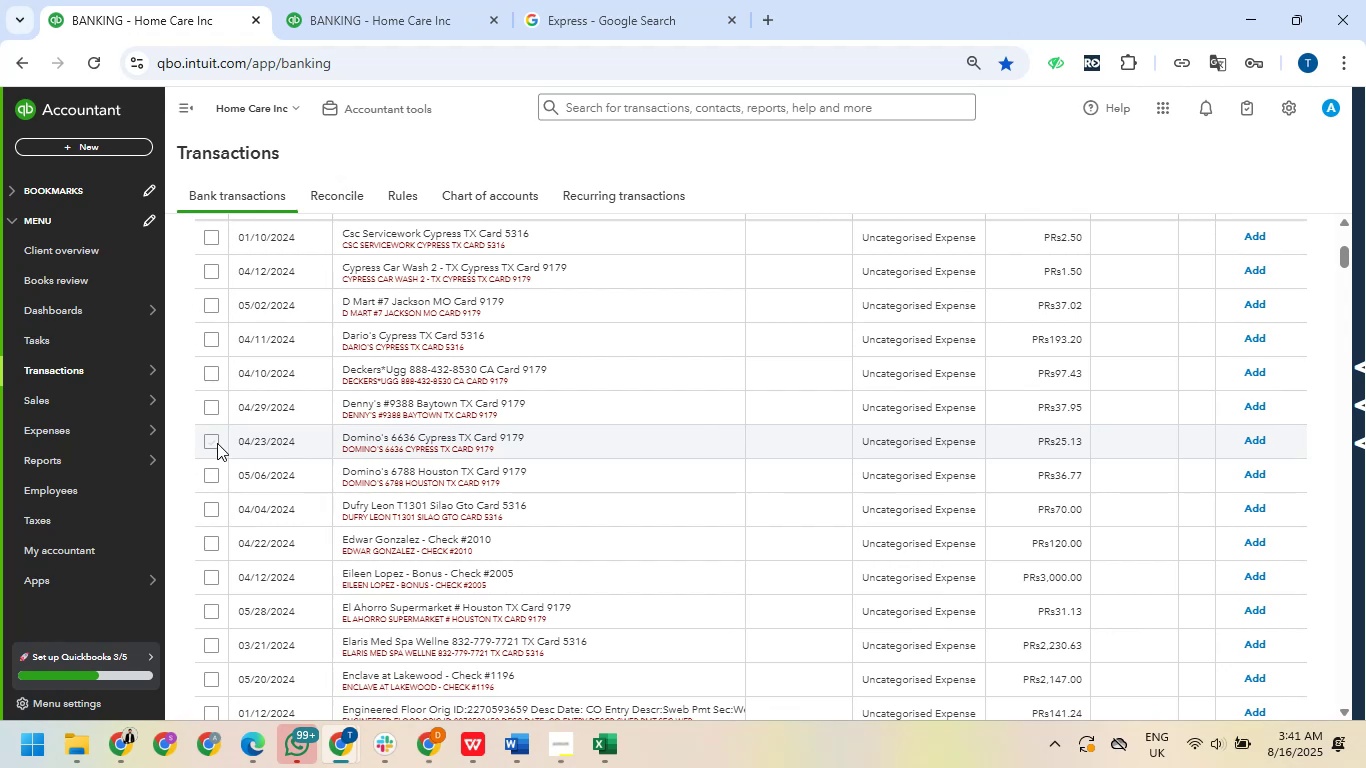 
left_click([212, 438])
 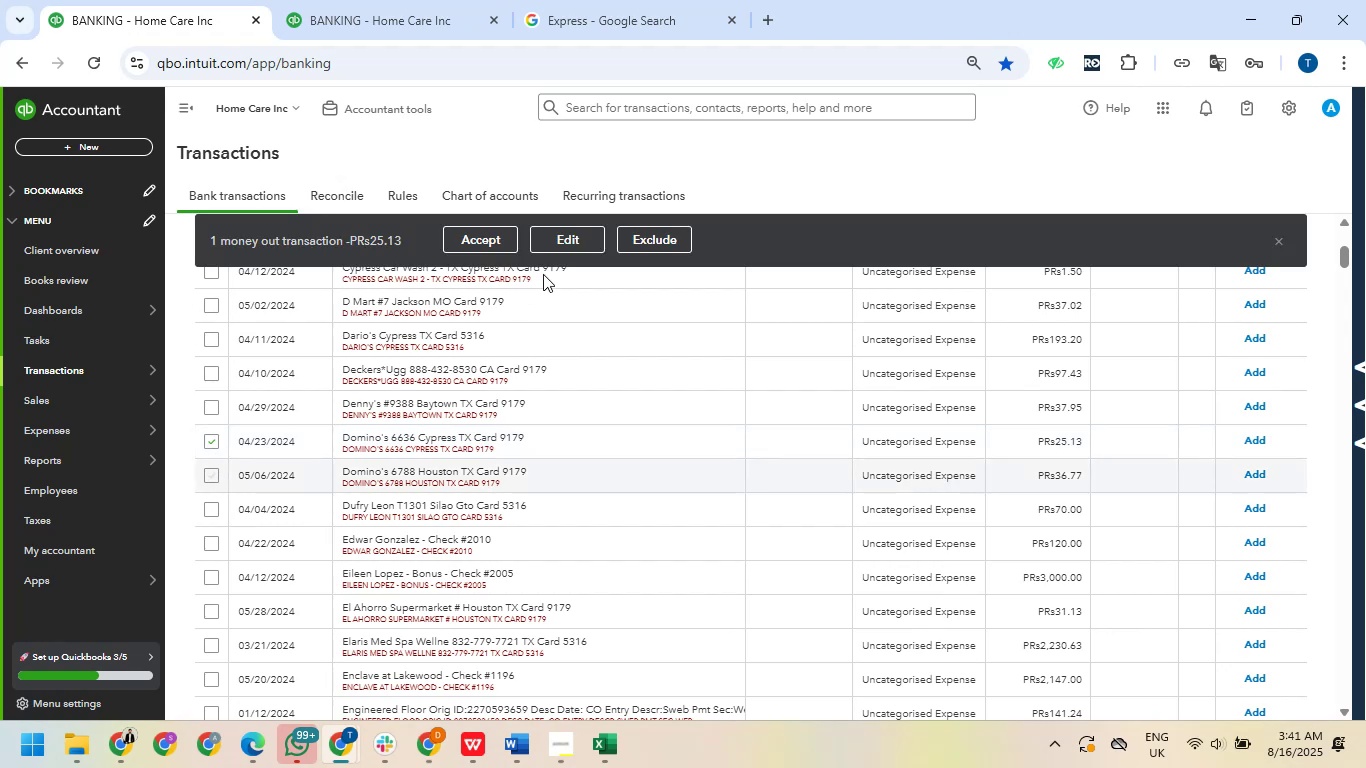 
left_click([563, 243])
 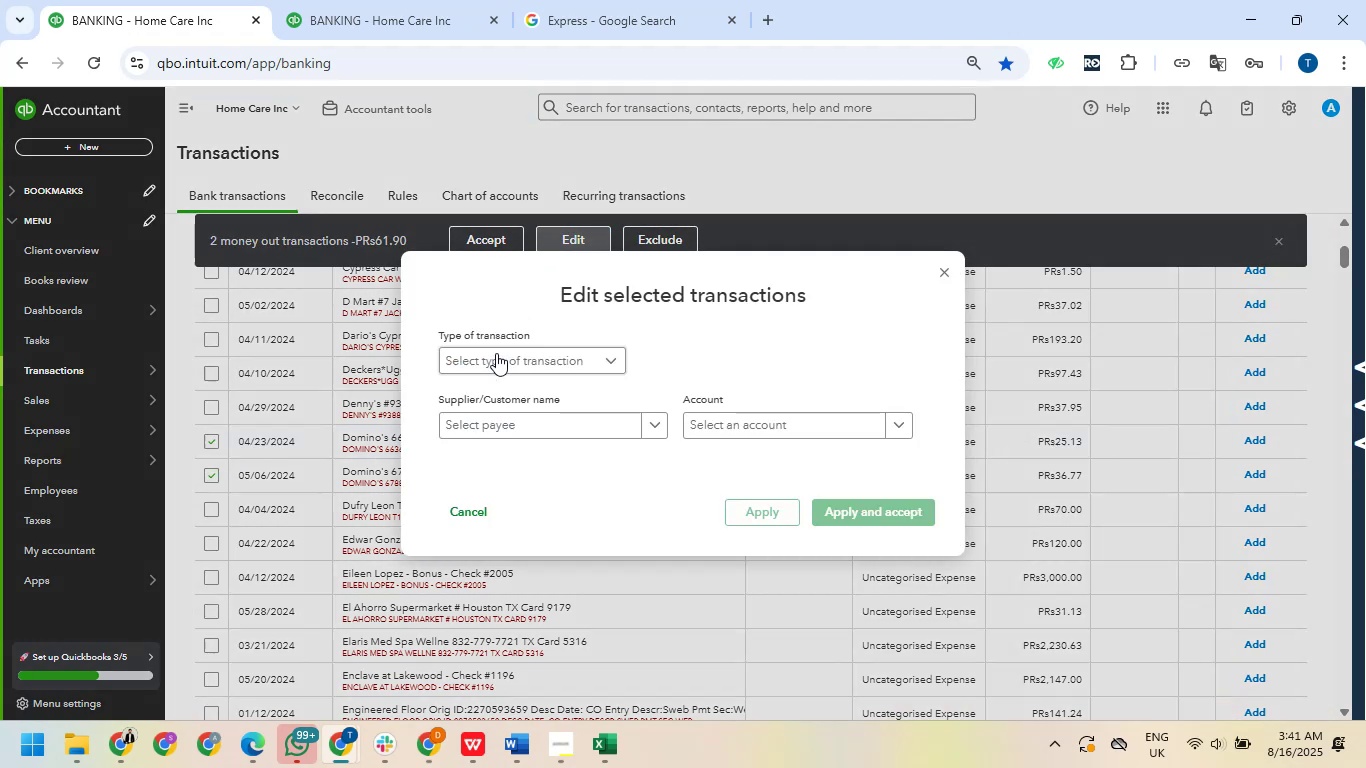 
left_click([498, 360])
 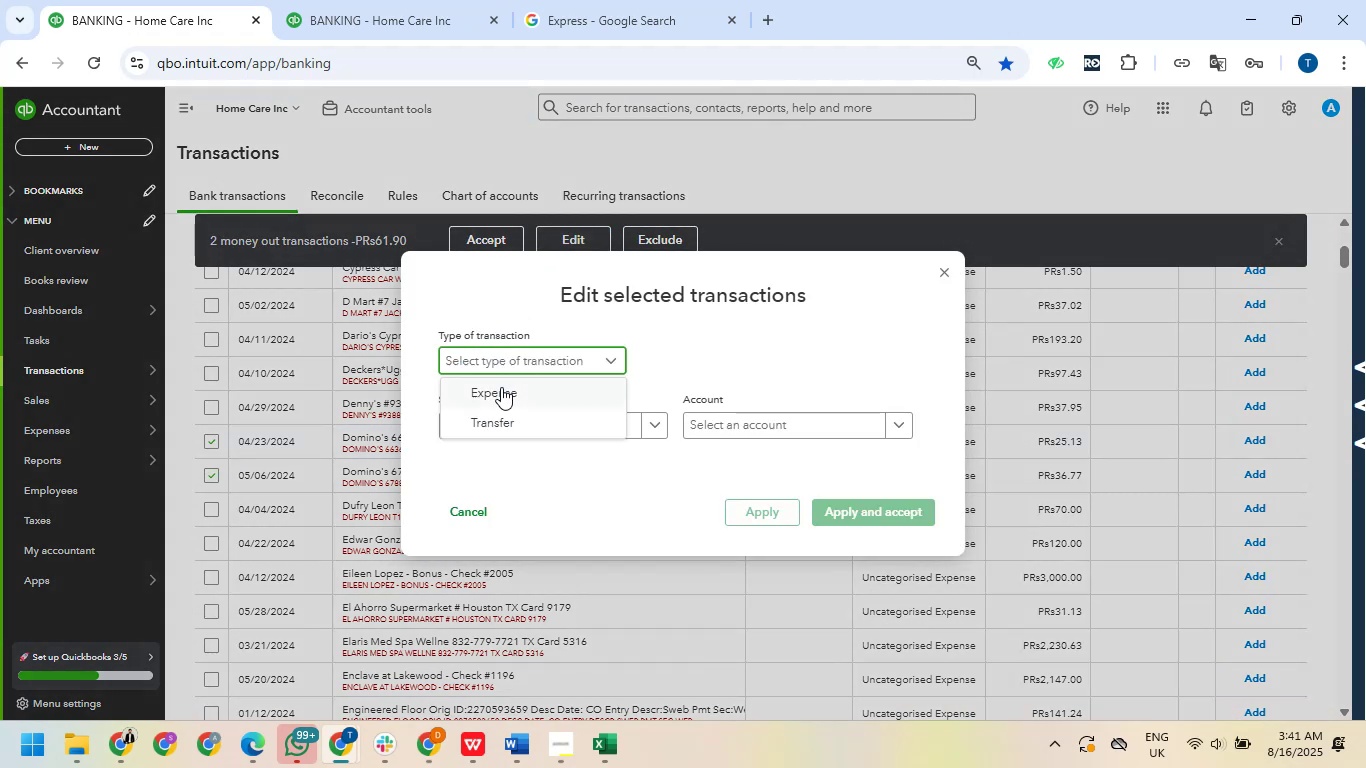 
left_click([501, 388])
 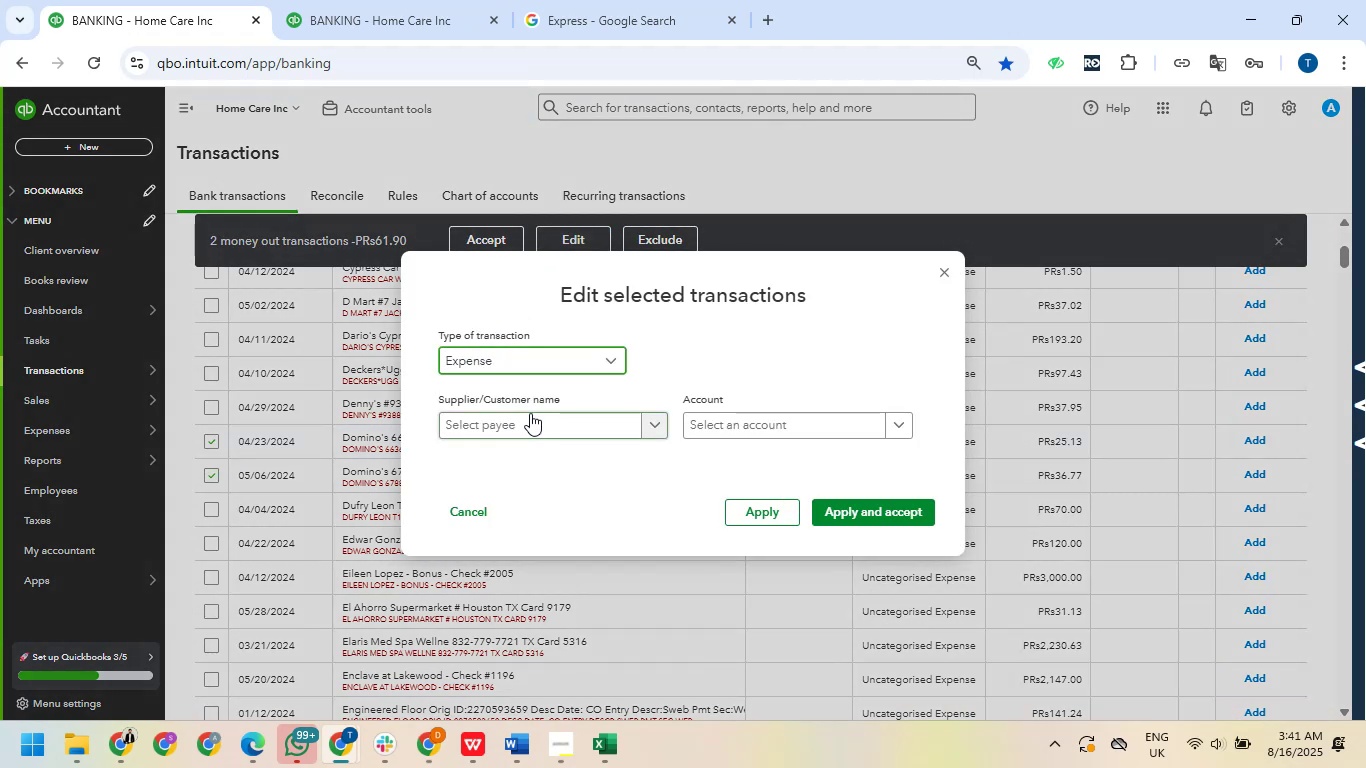 
left_click([530, 416])
 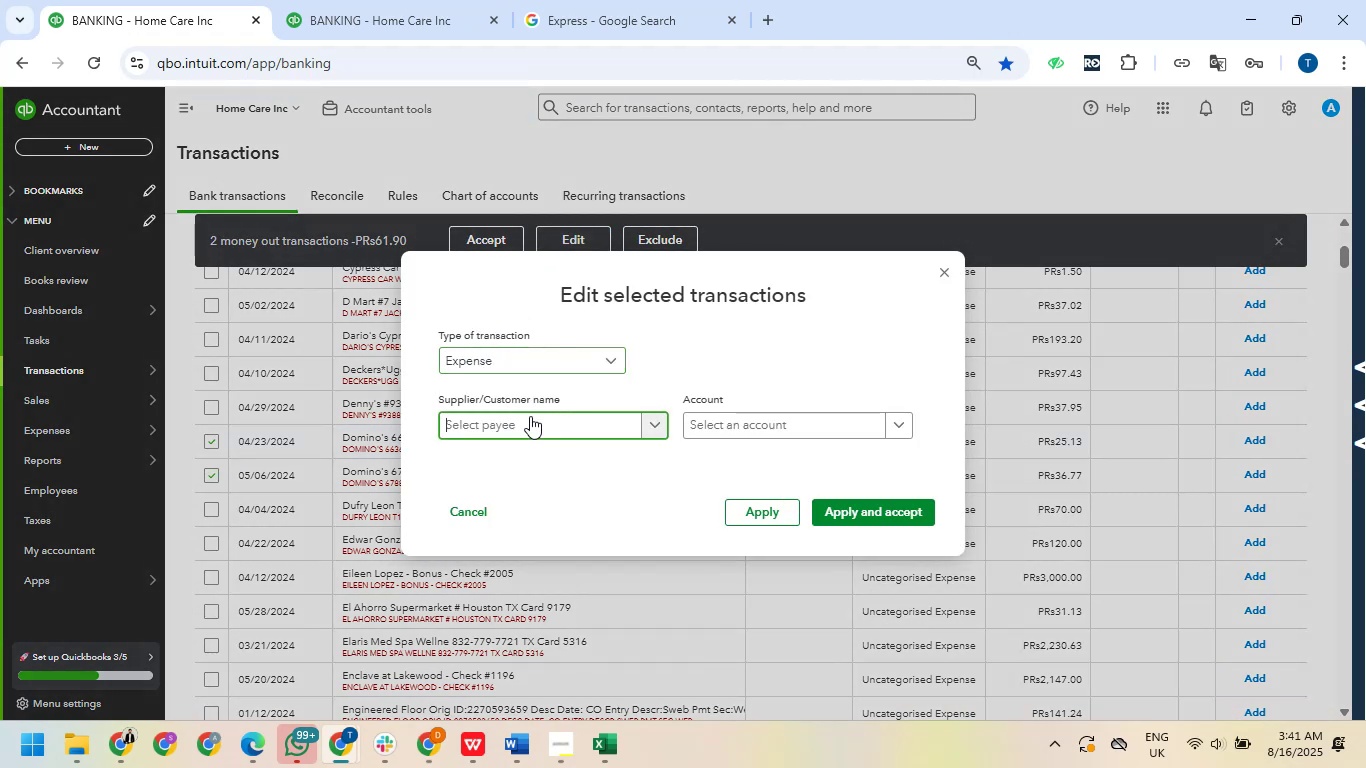 
type(domi)
 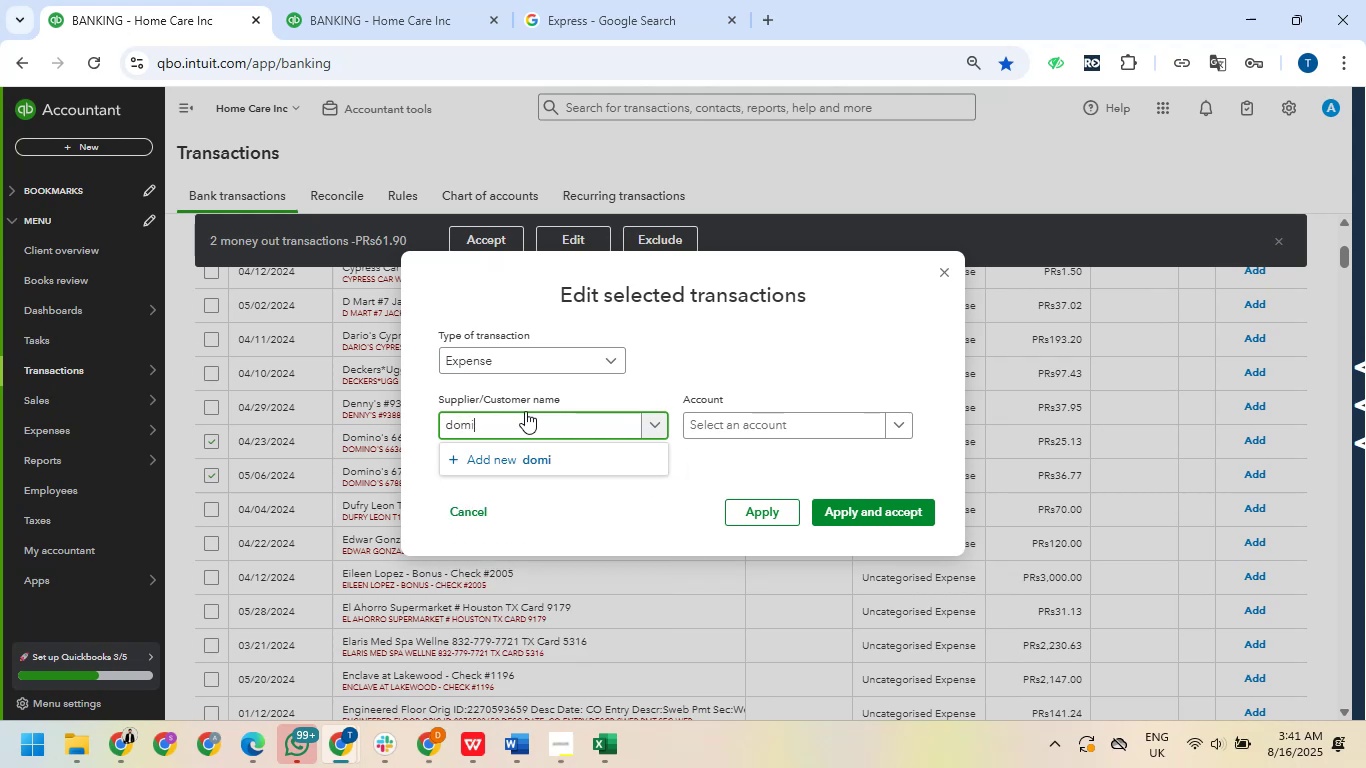 
wait(6.14)
 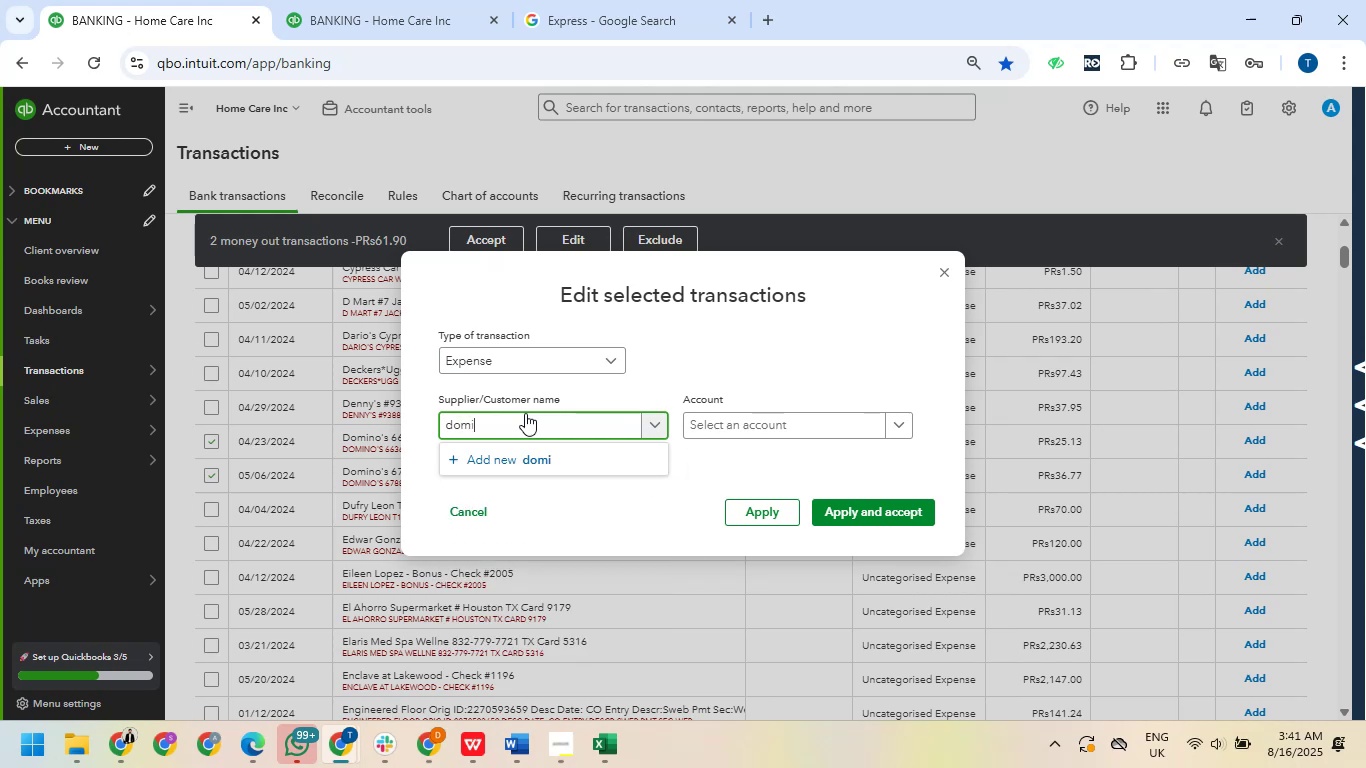 
type(nos)
 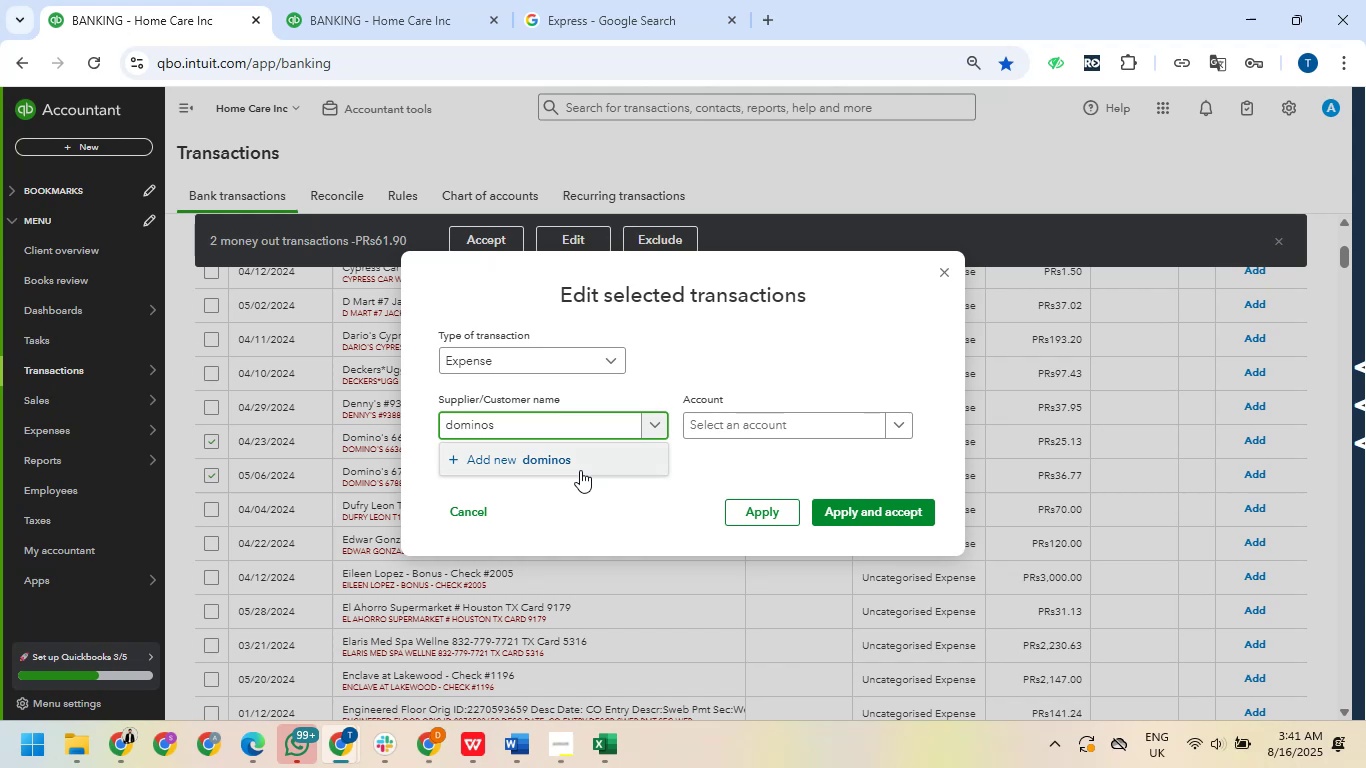 
left_click([571, 458])
 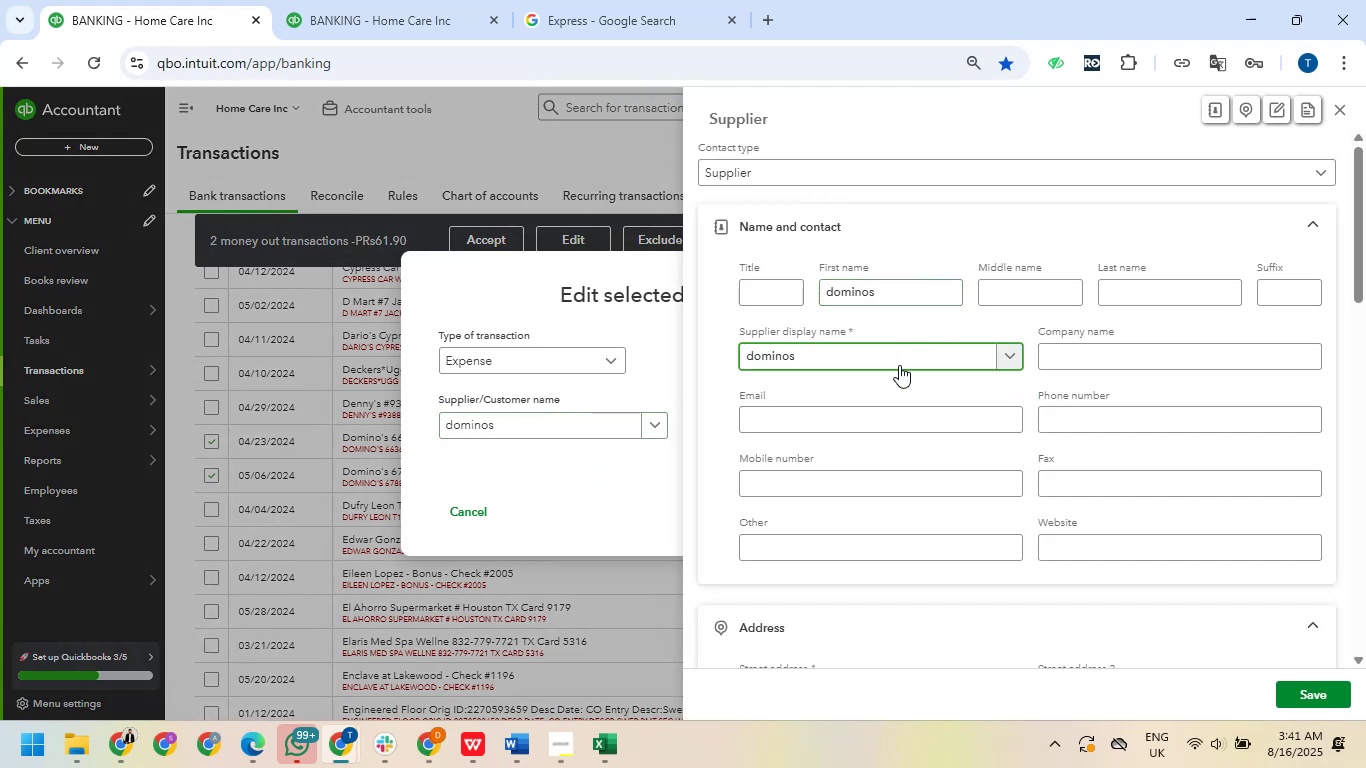 
wait(5.14)
 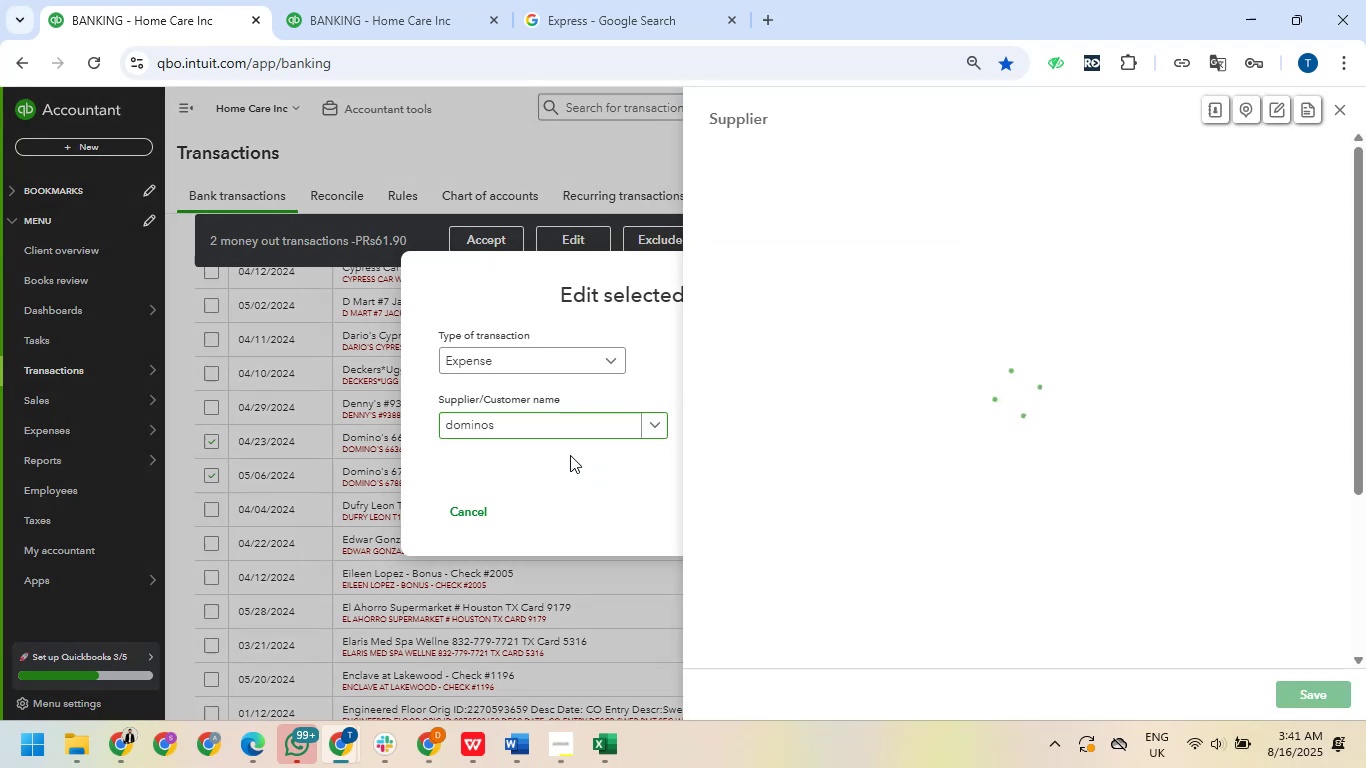 
left_click([1301, 682])
 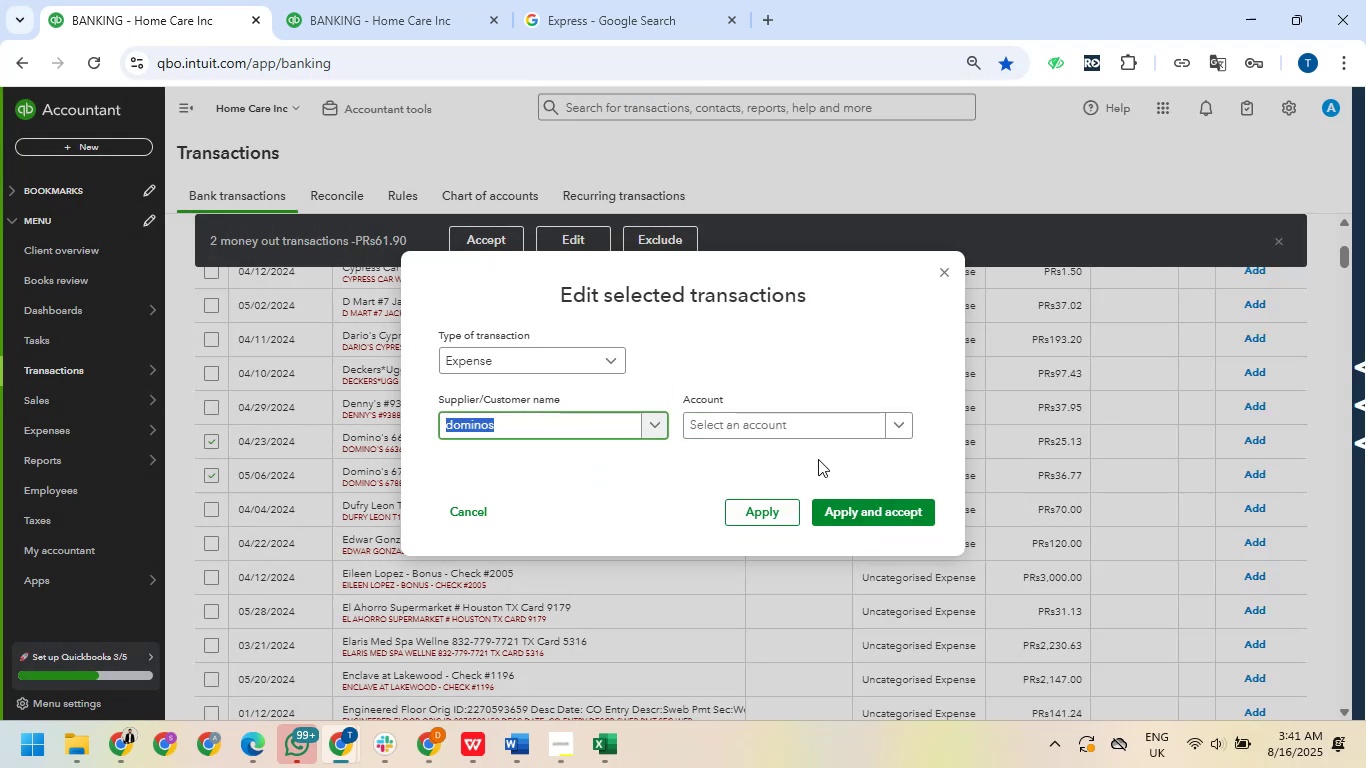 
left_click([788, 422])
 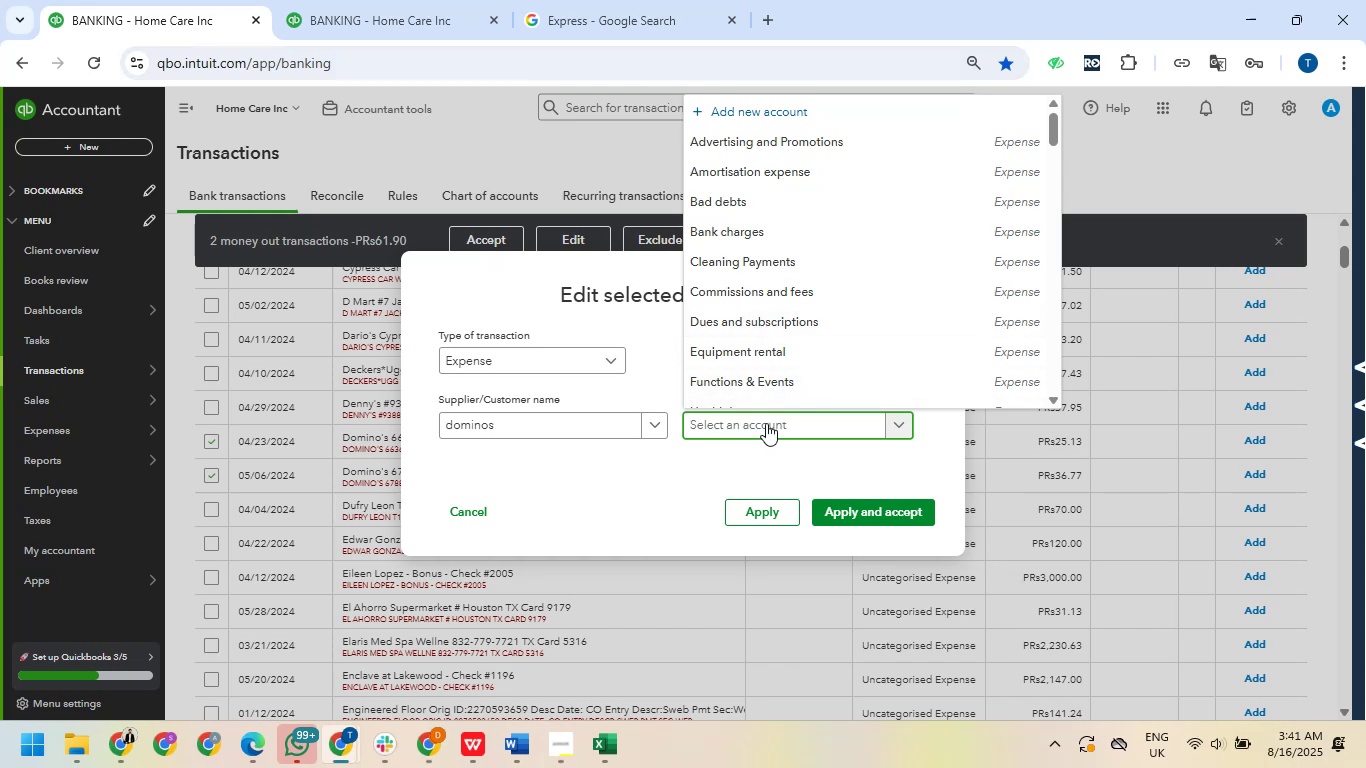 
wait(5.62)
 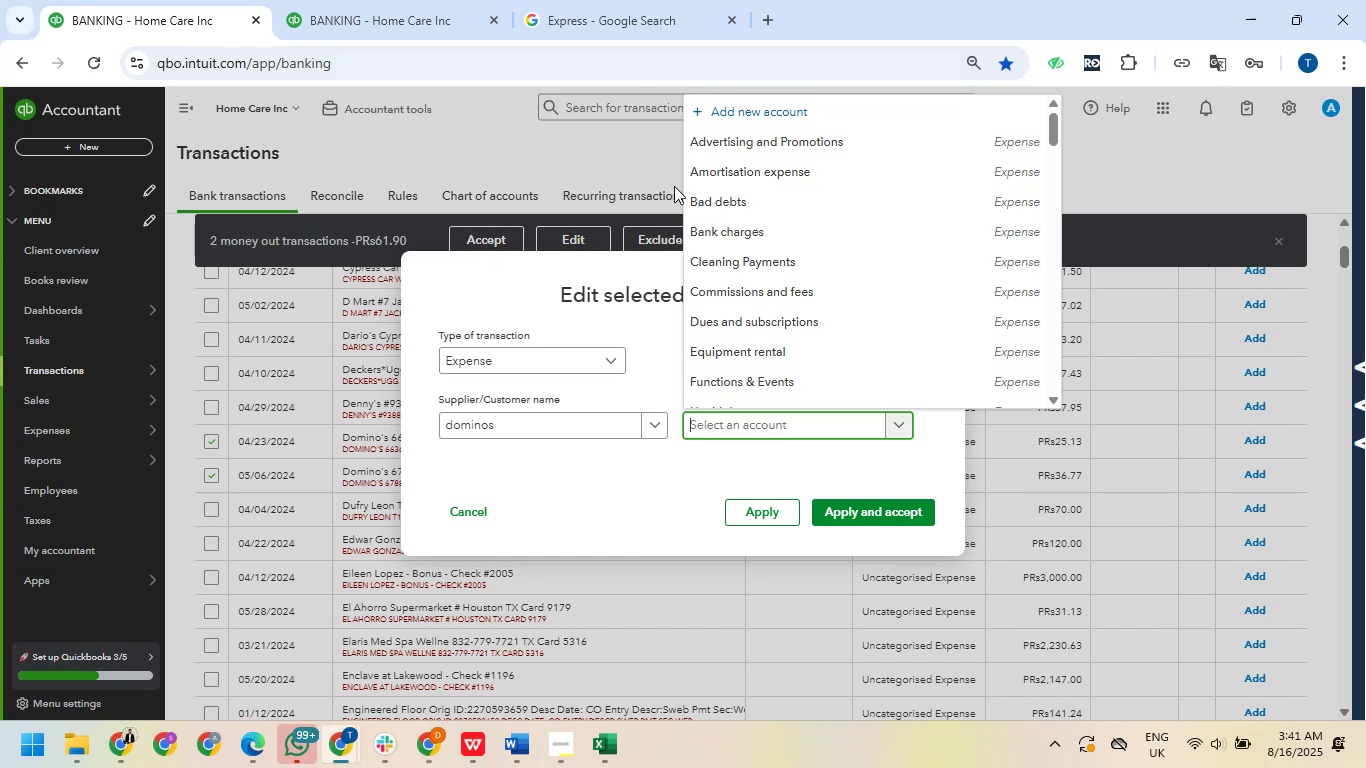 
type(meal)
 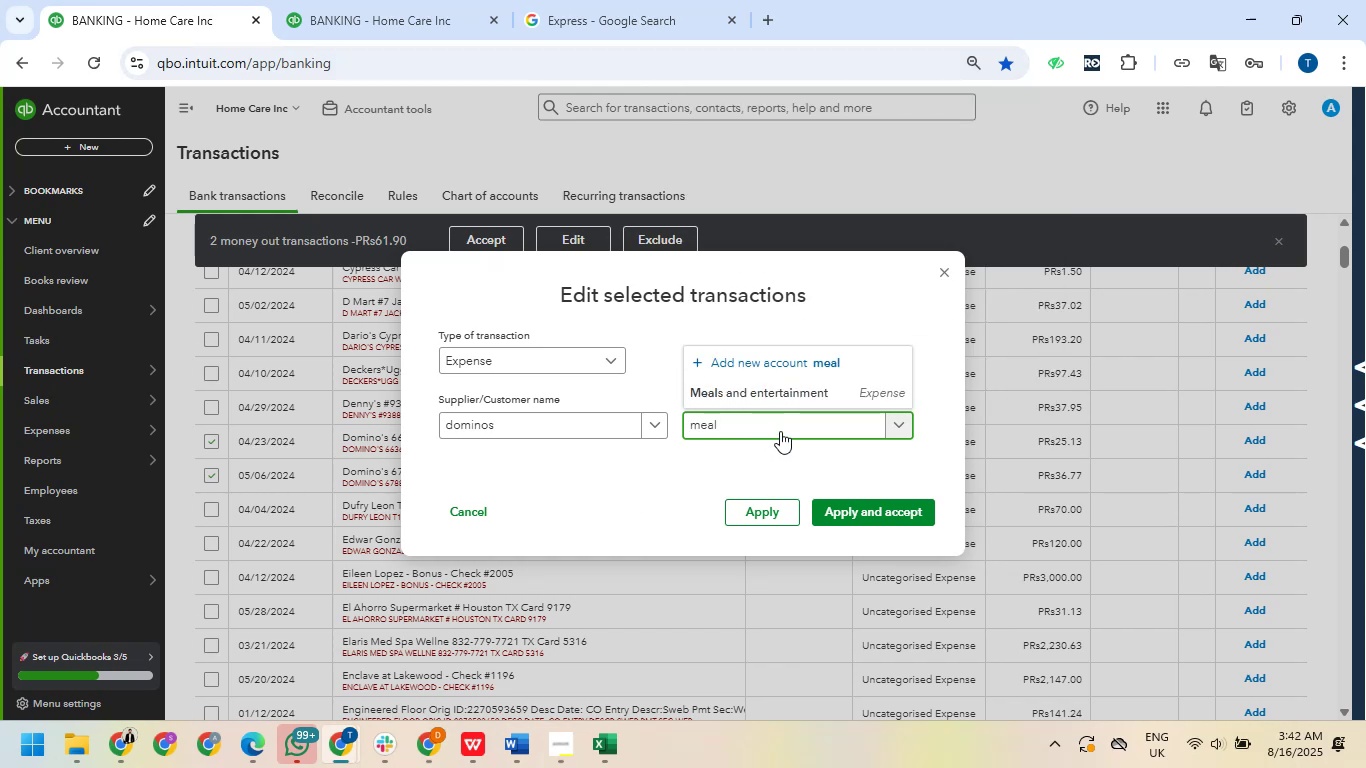 
left_click([784, 393])
 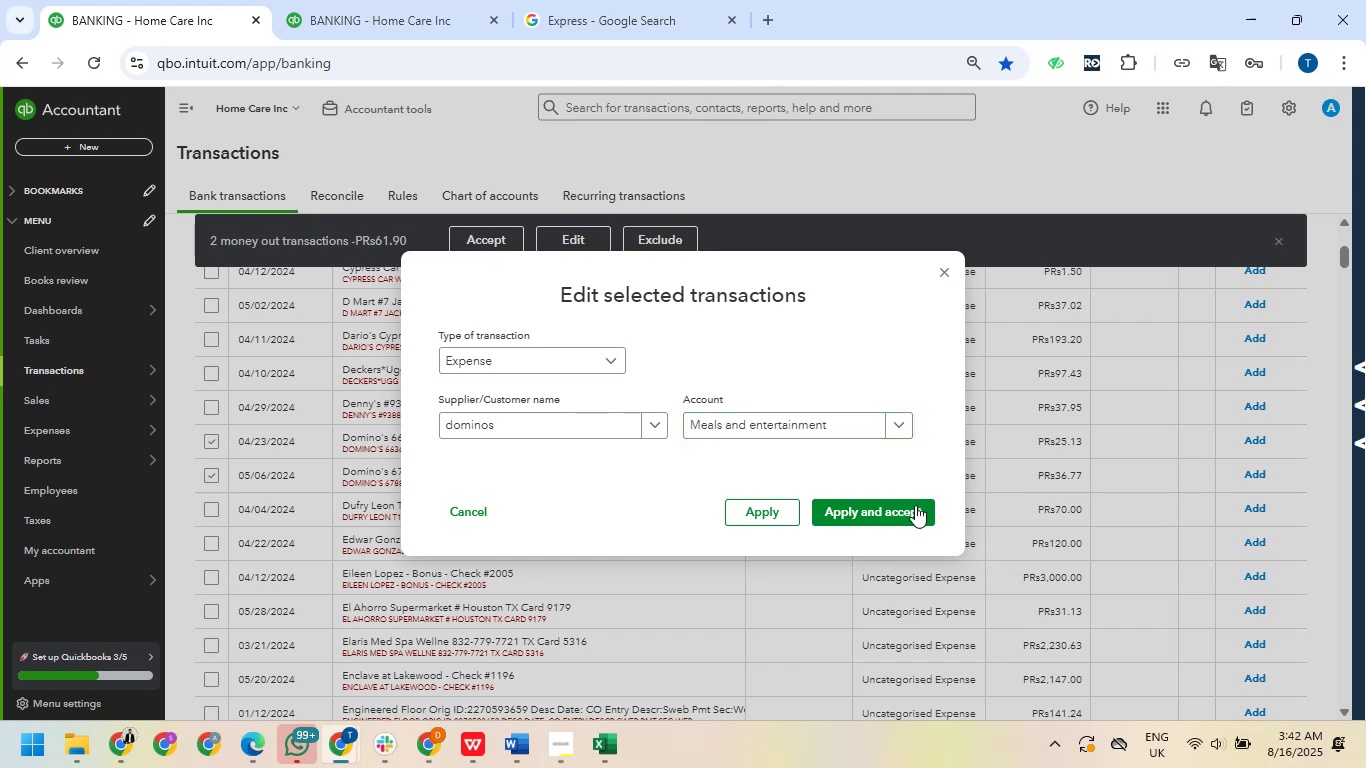 
left_click([908, 519])
 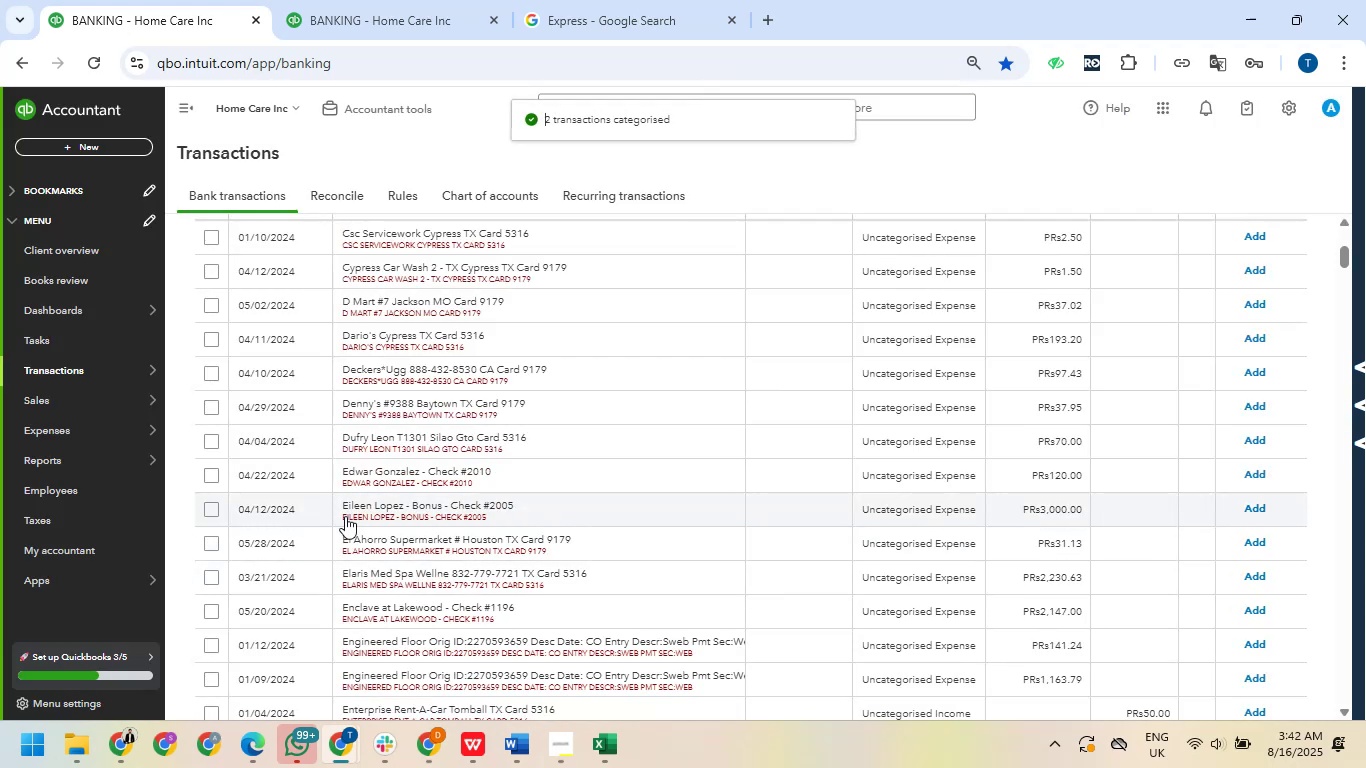 
wait(6.79)
 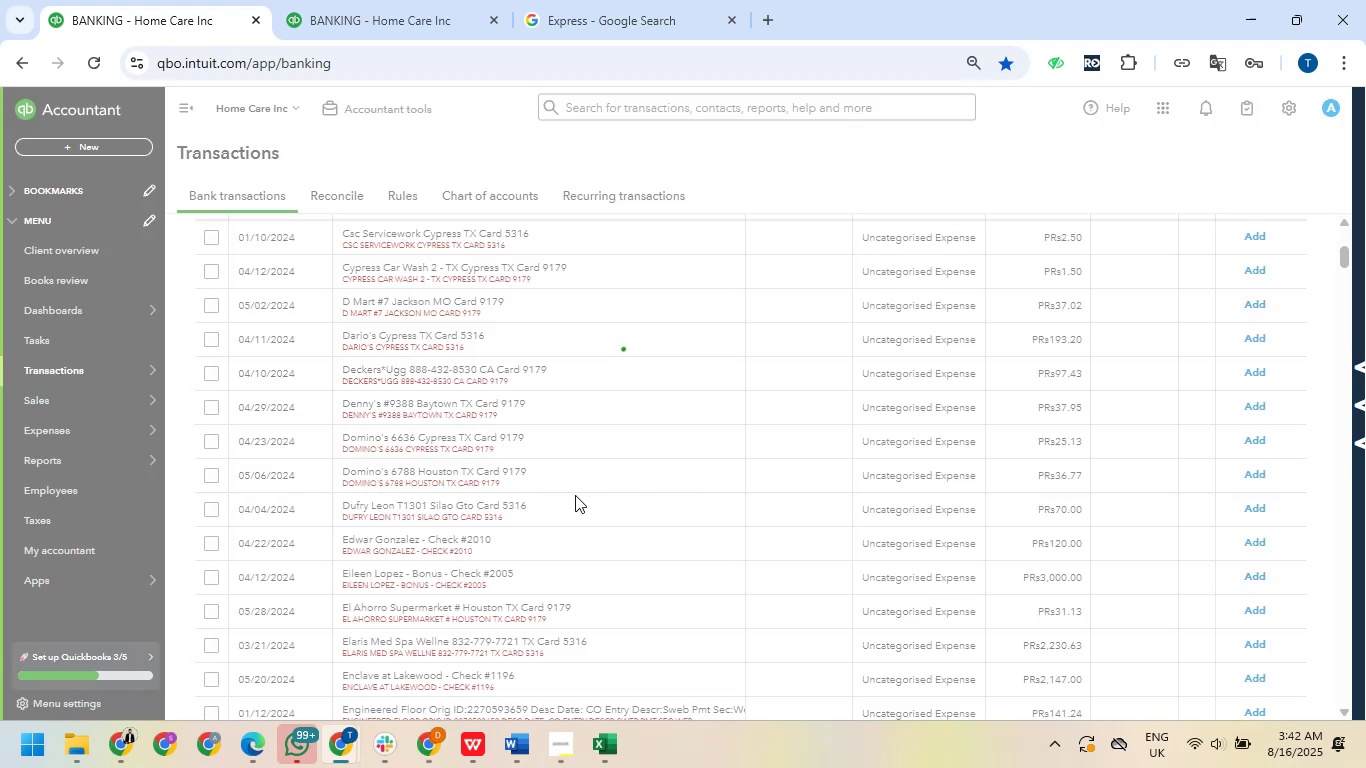 
left_click([209, 514])
 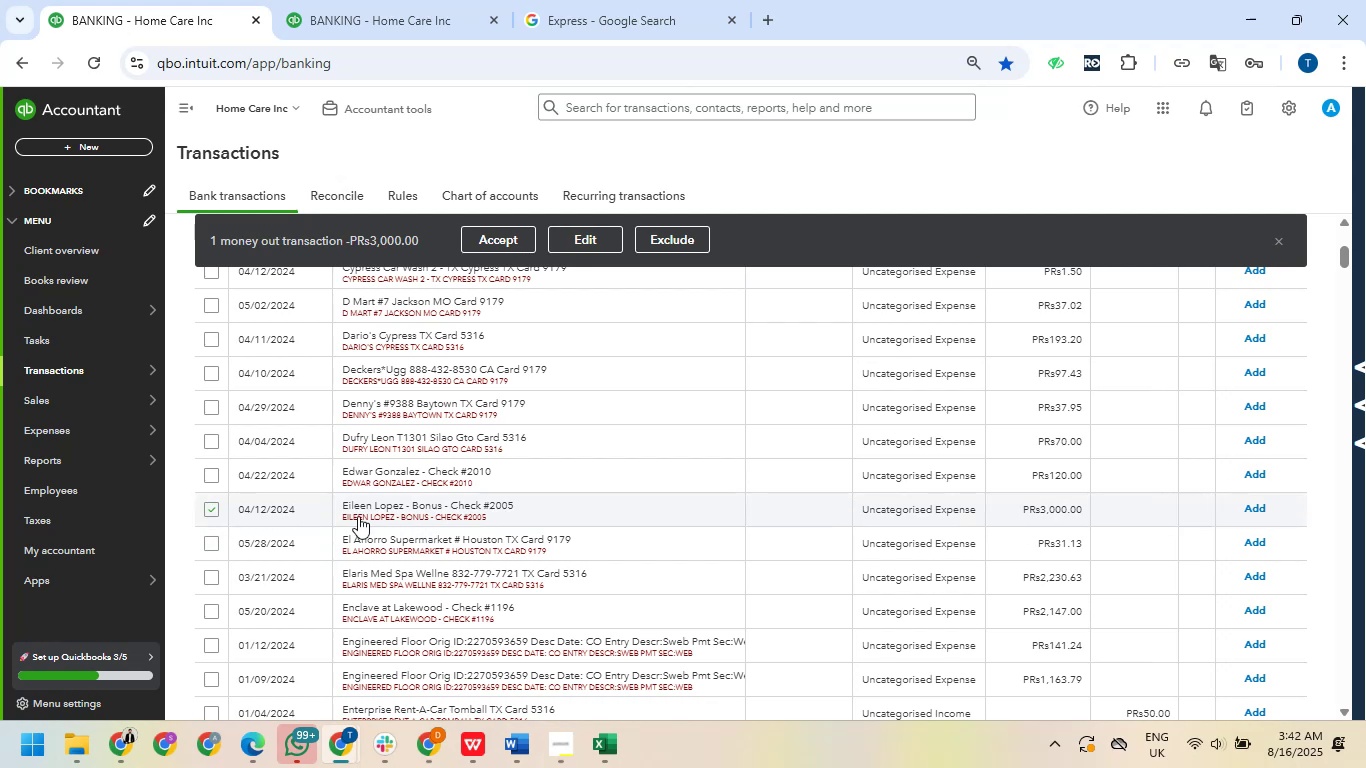 
left_click_drag(start_coordinate=[335, 504], to_coordinate=[402, 508])
 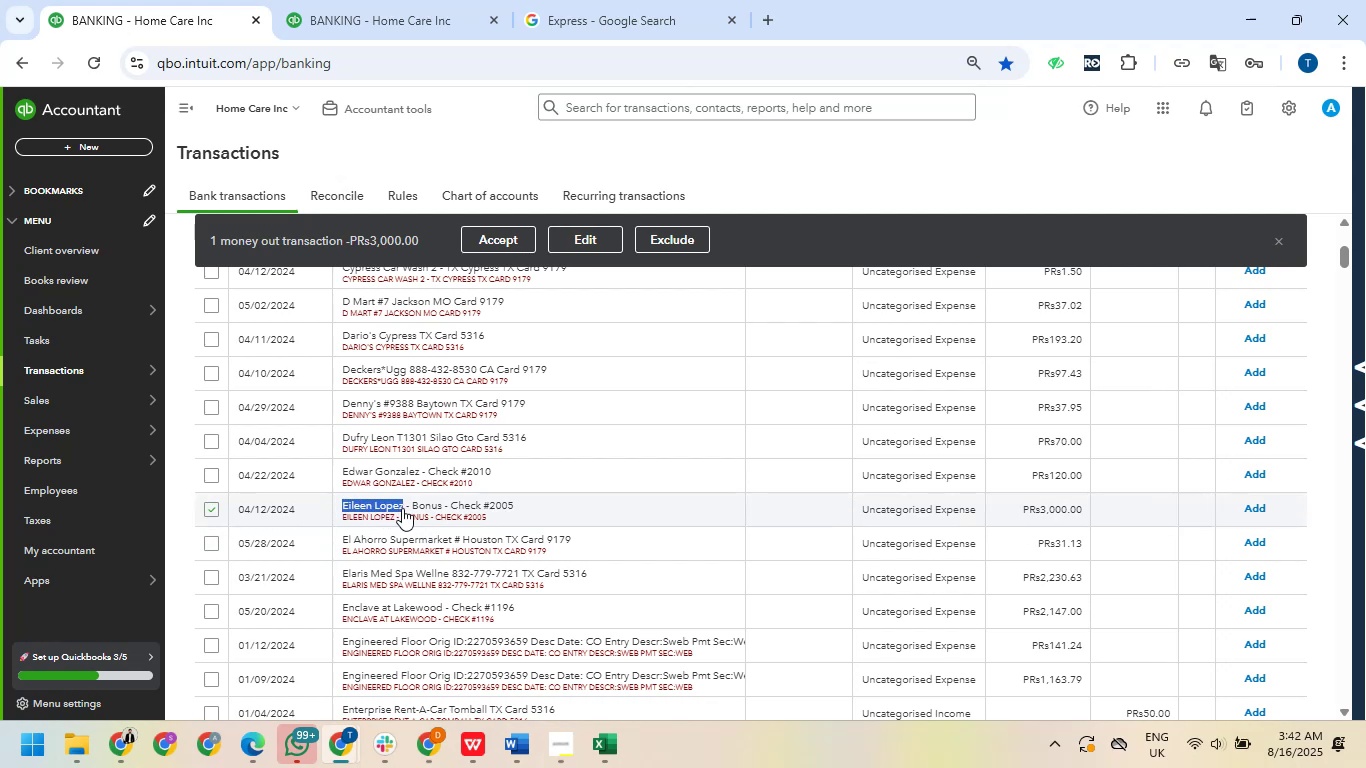 
key(Control+C)
 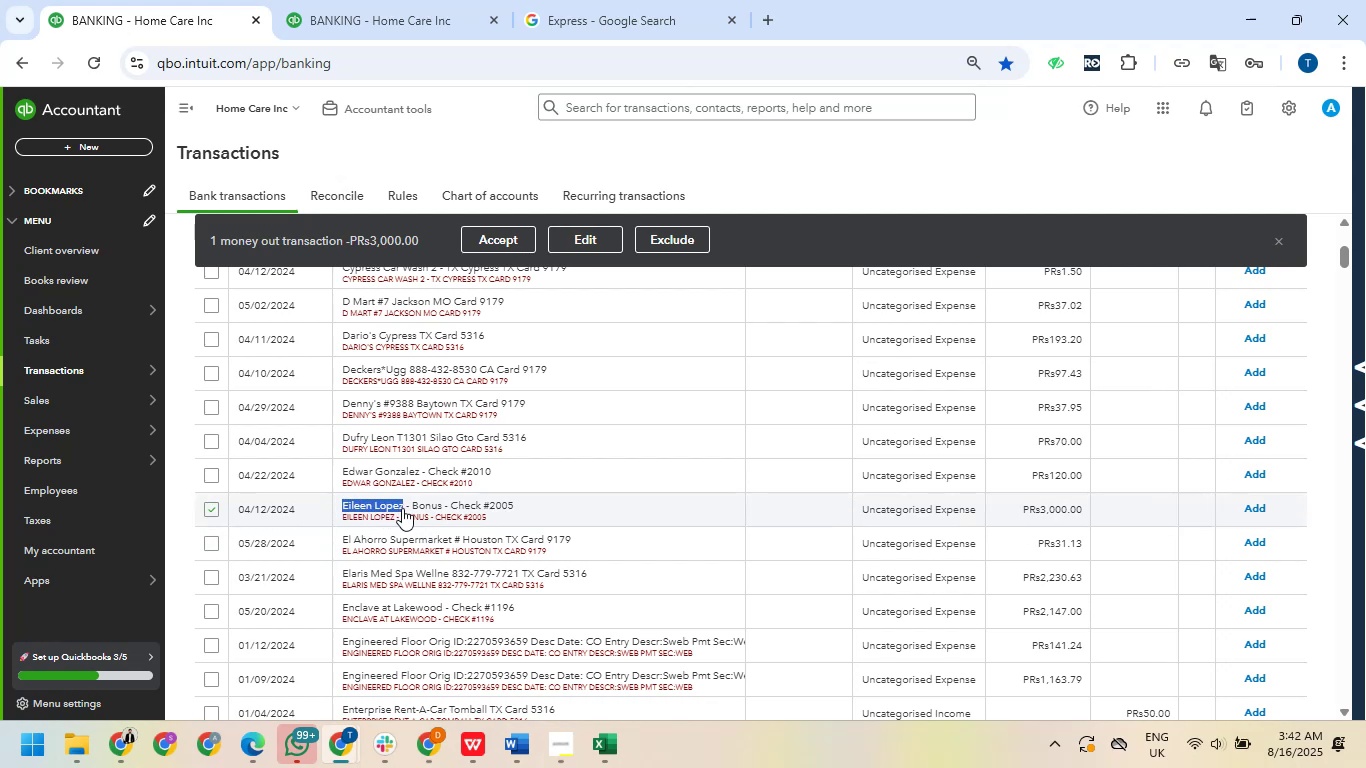 
scroll: coordinate [402, 508], scroll_direction: up, amount: 11.0
 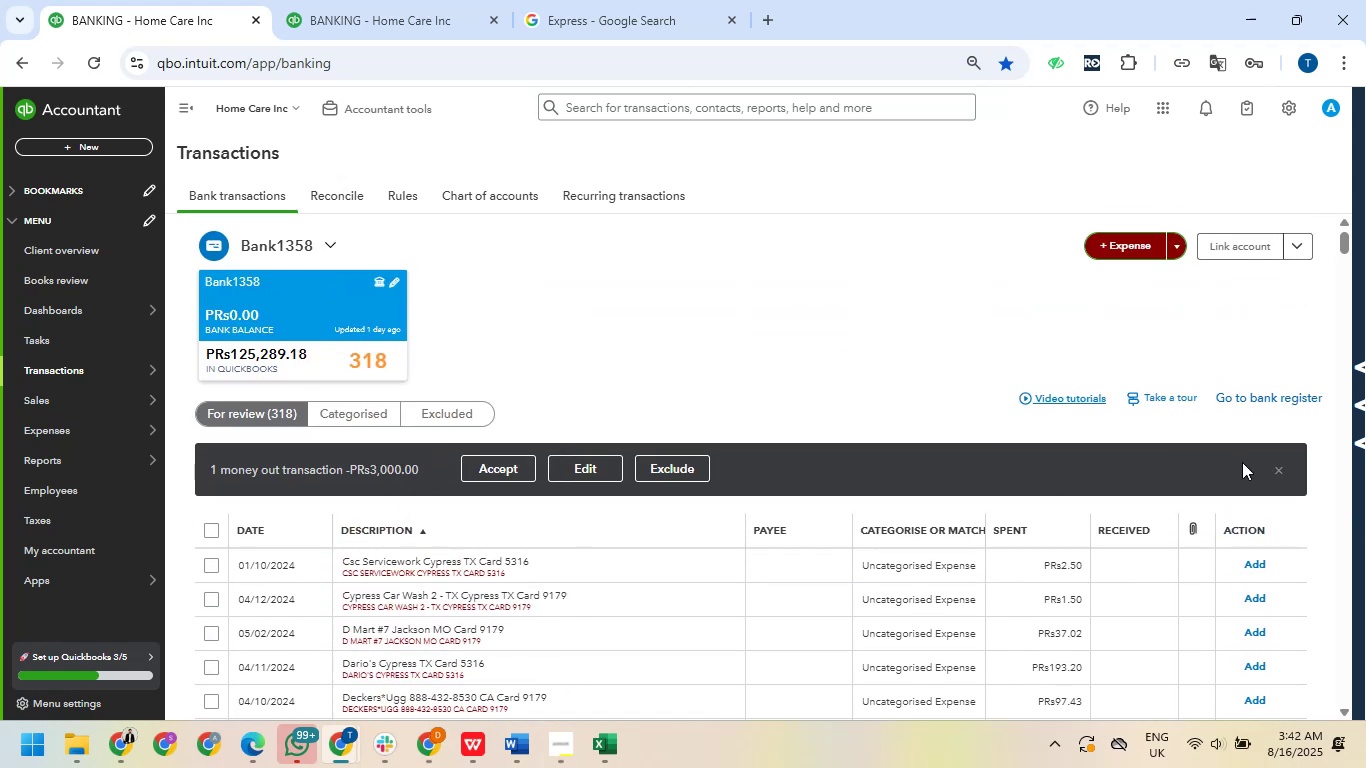 
left_click([1280, 470])
 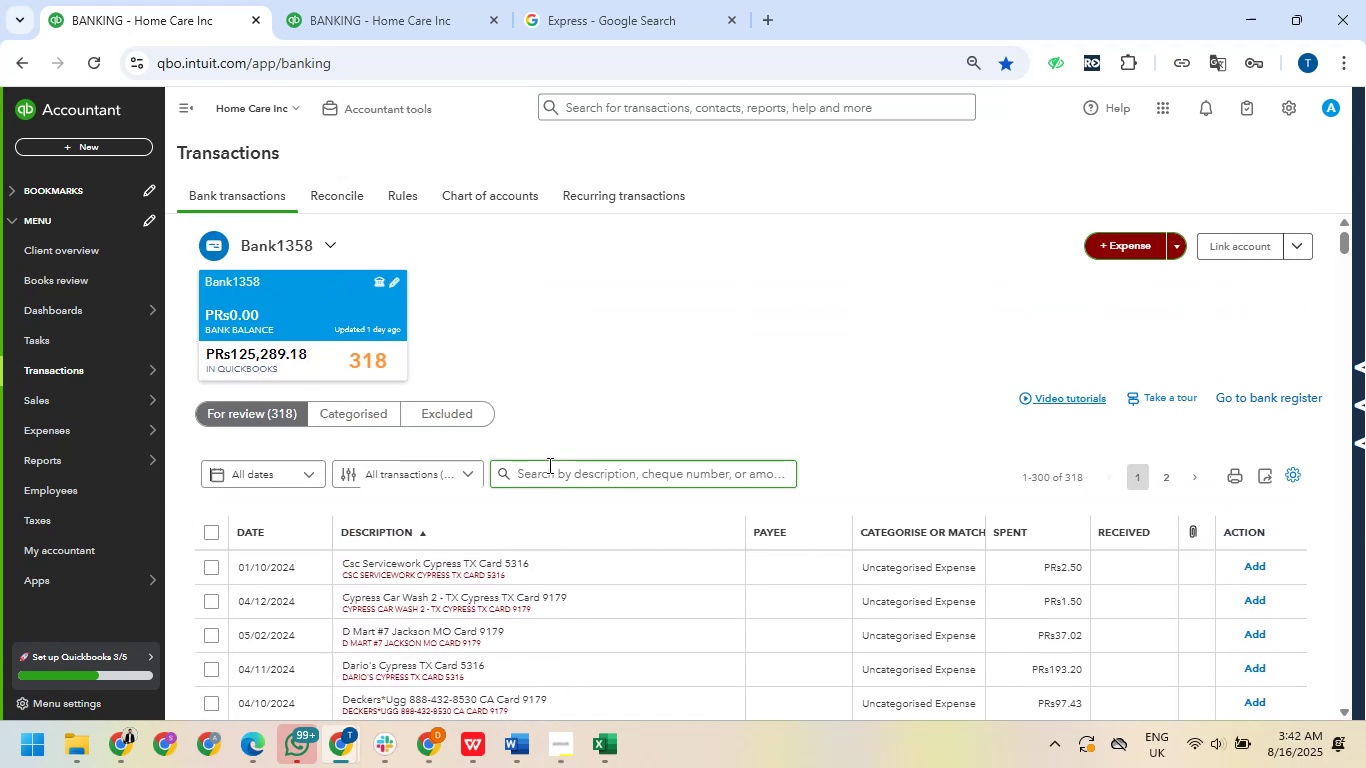 
left_click([565, 485])
 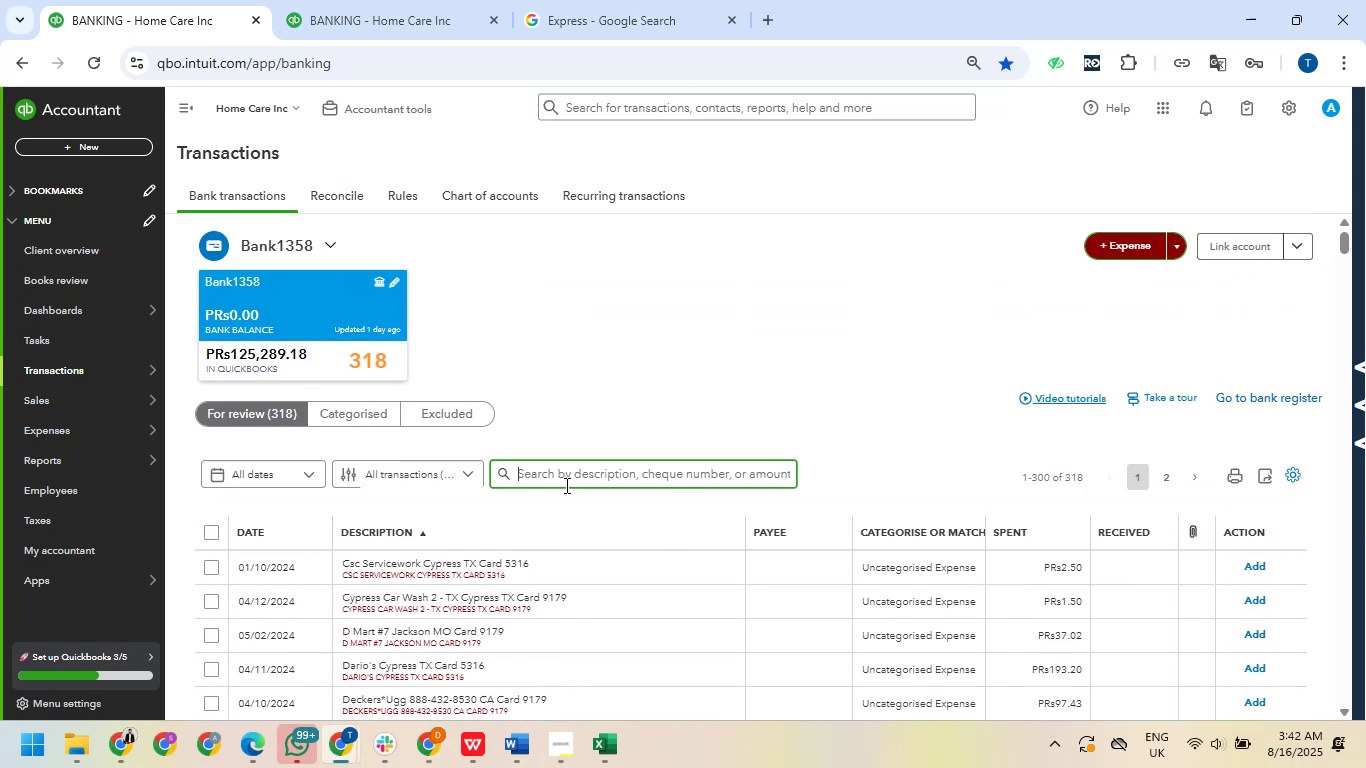 
key(Control+V)
 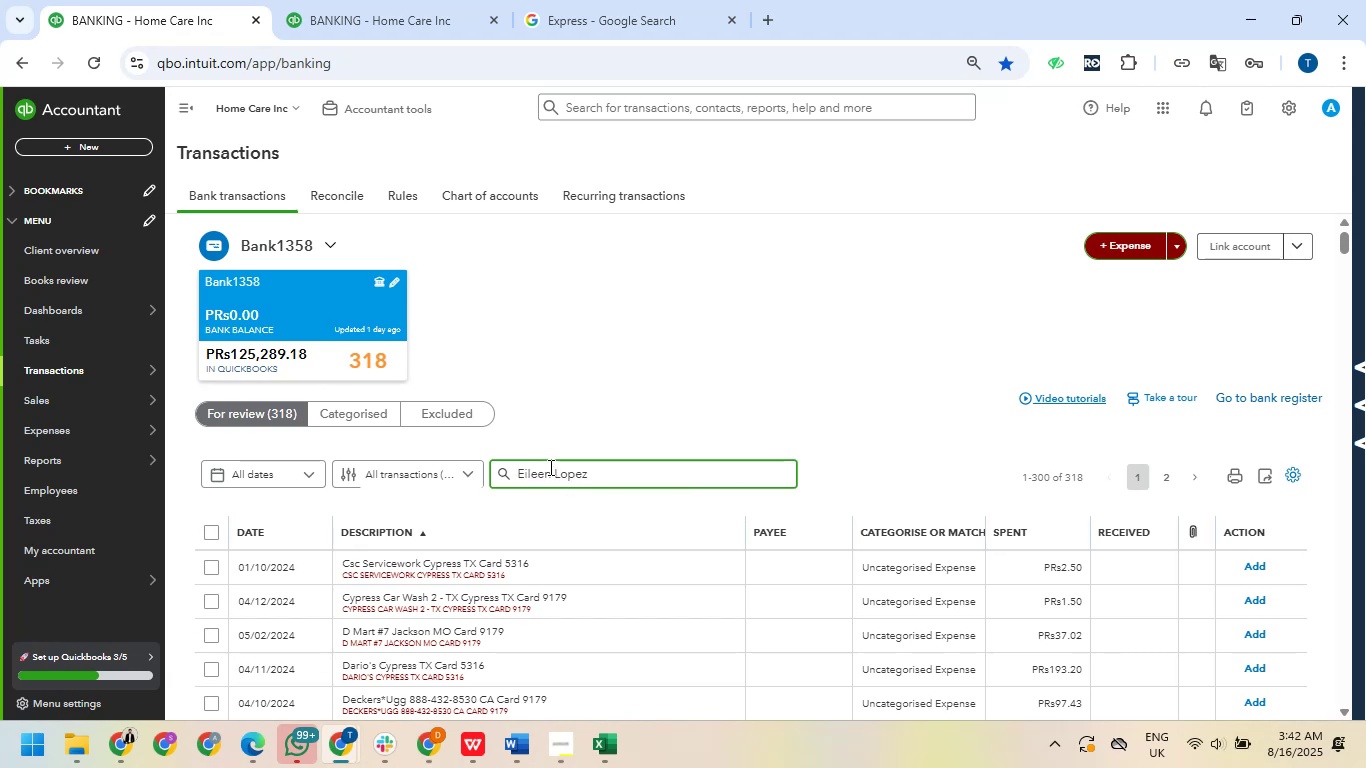 
key(NumpadEnter)
 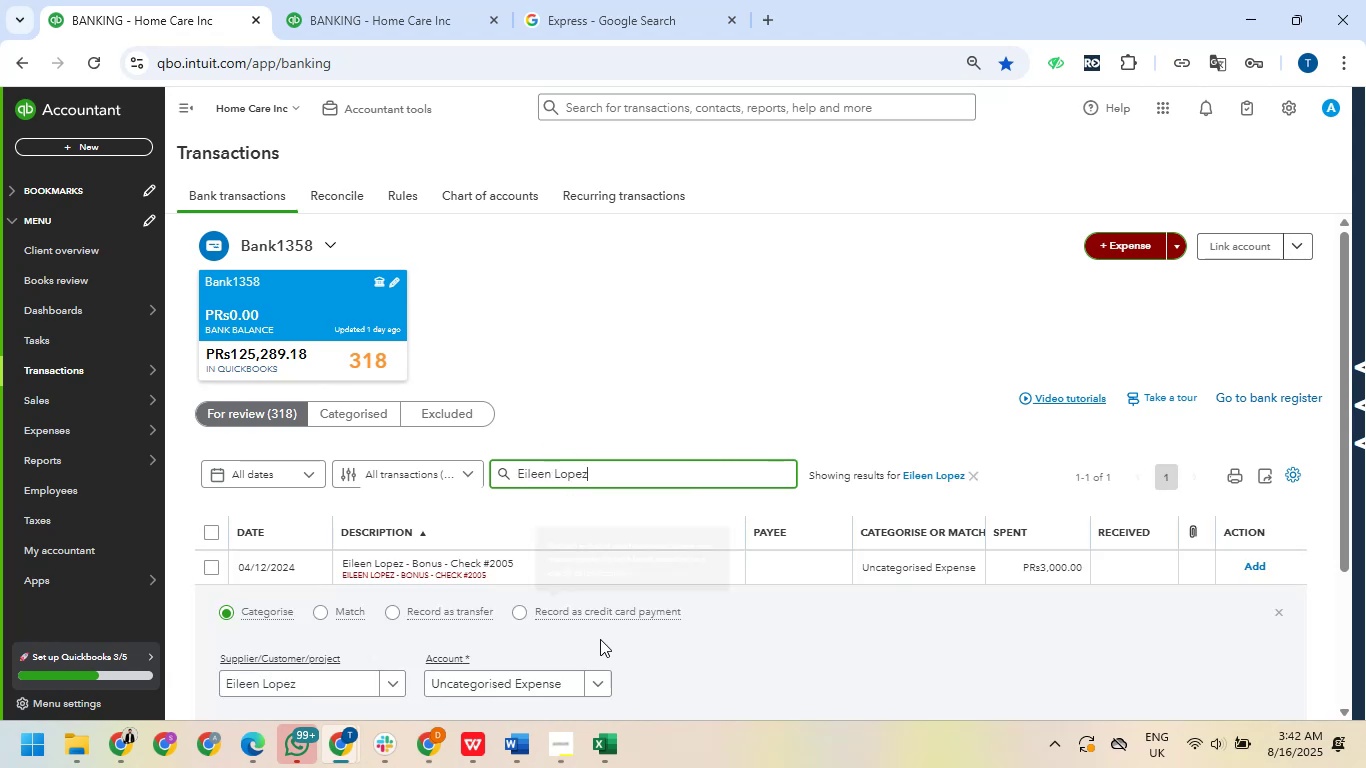 
wait(5.65)
 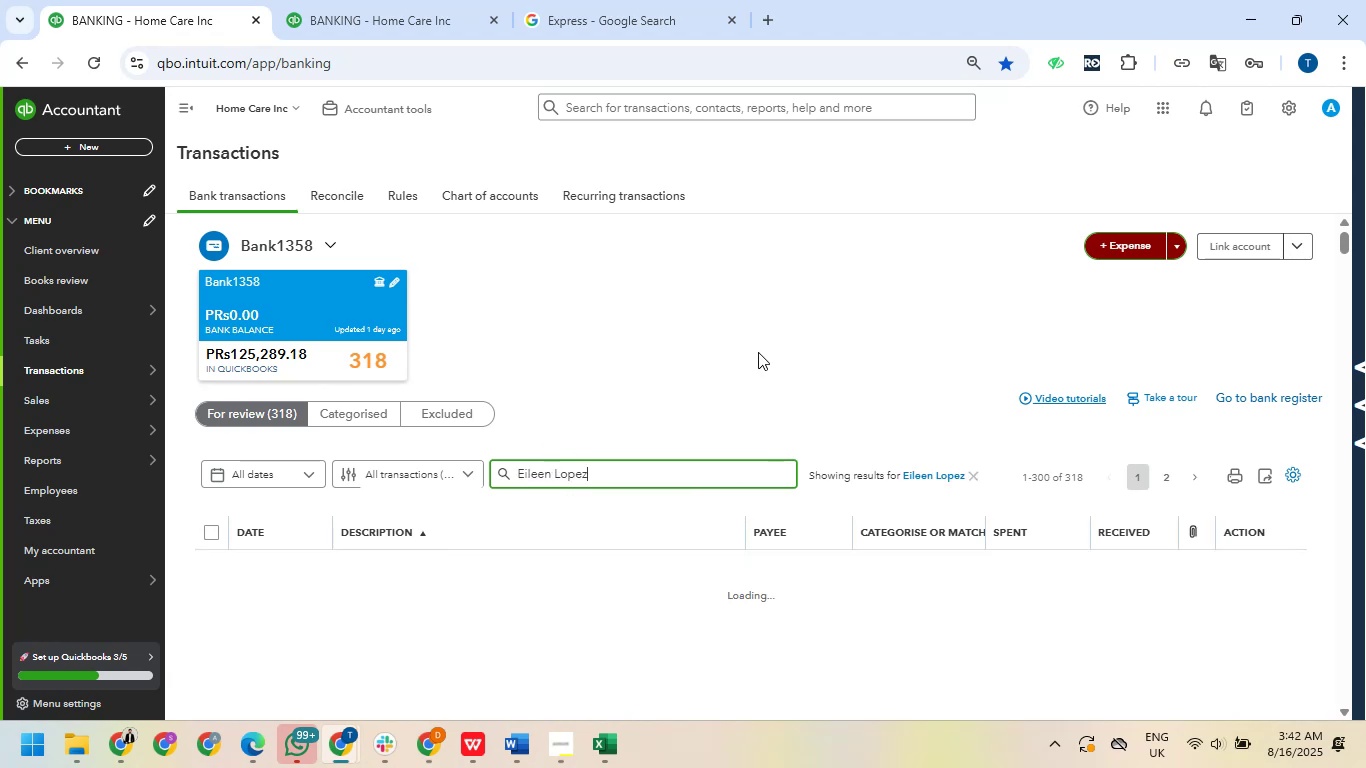 
left_click([527, 687])
 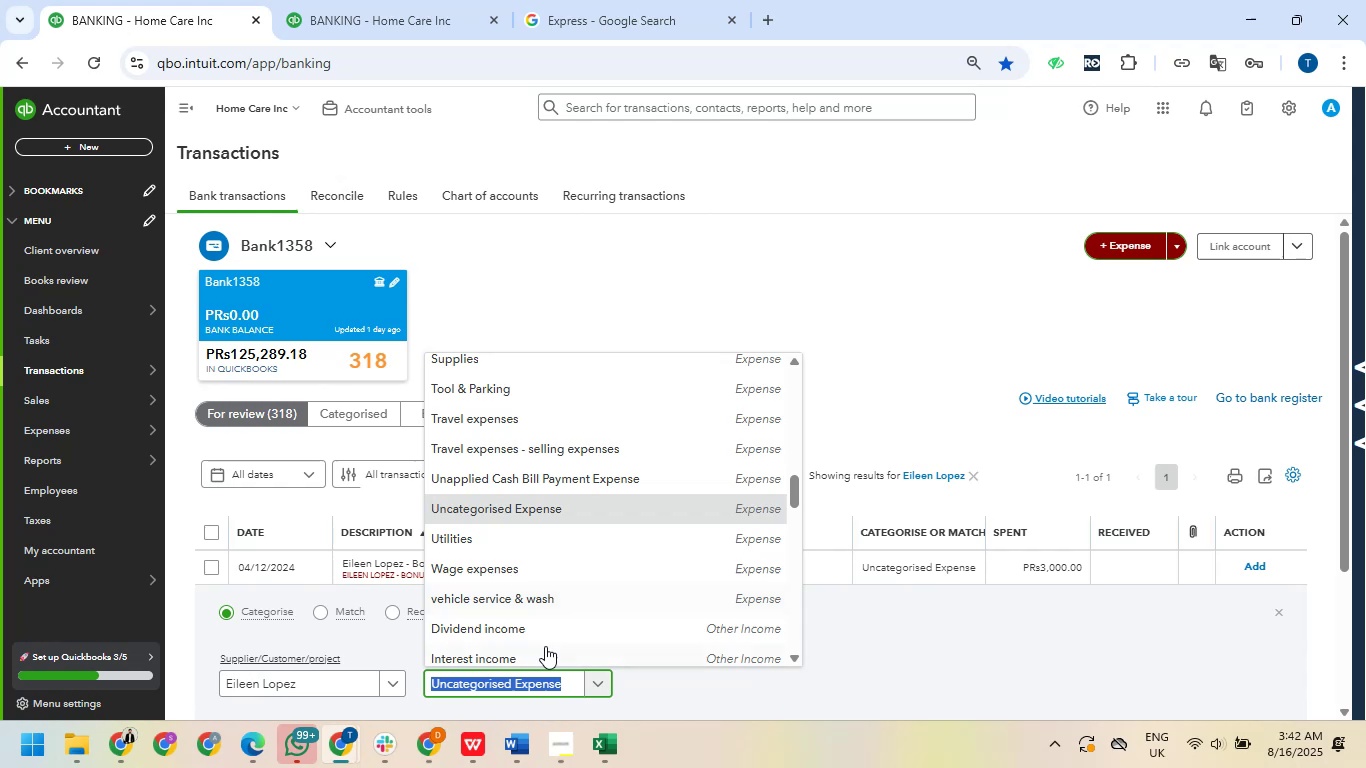 
type(fee)
 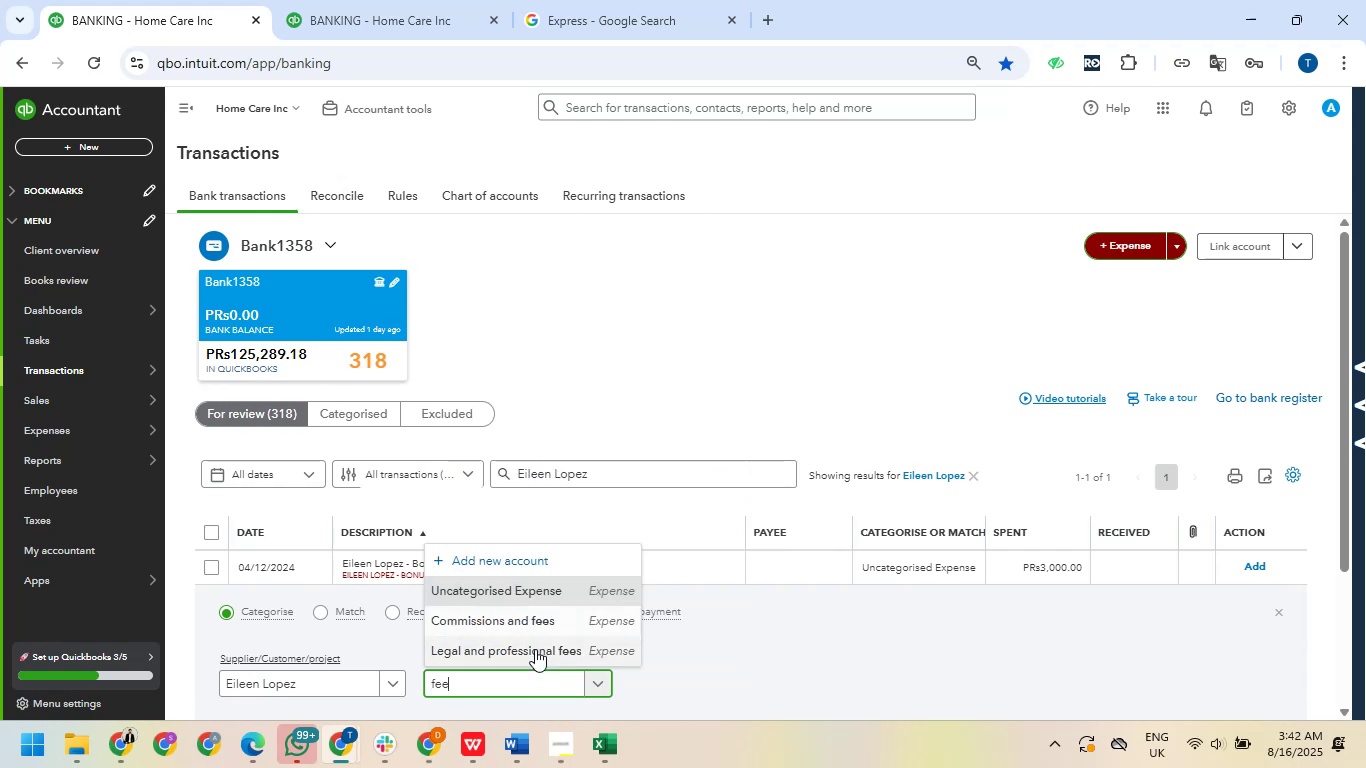 
left_click([526, 623])
 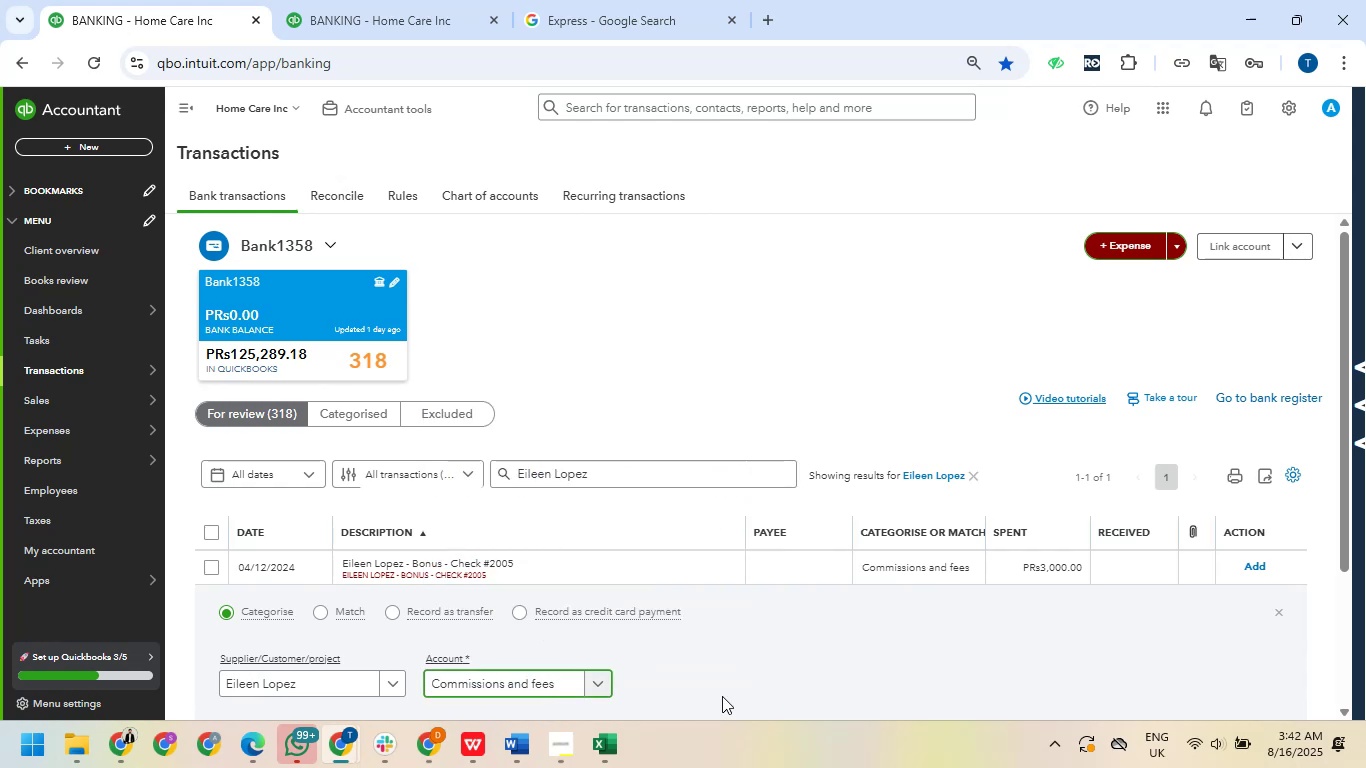 
scroll: coordinate [731, 643], scroll_direction: down, amount: 2.0
 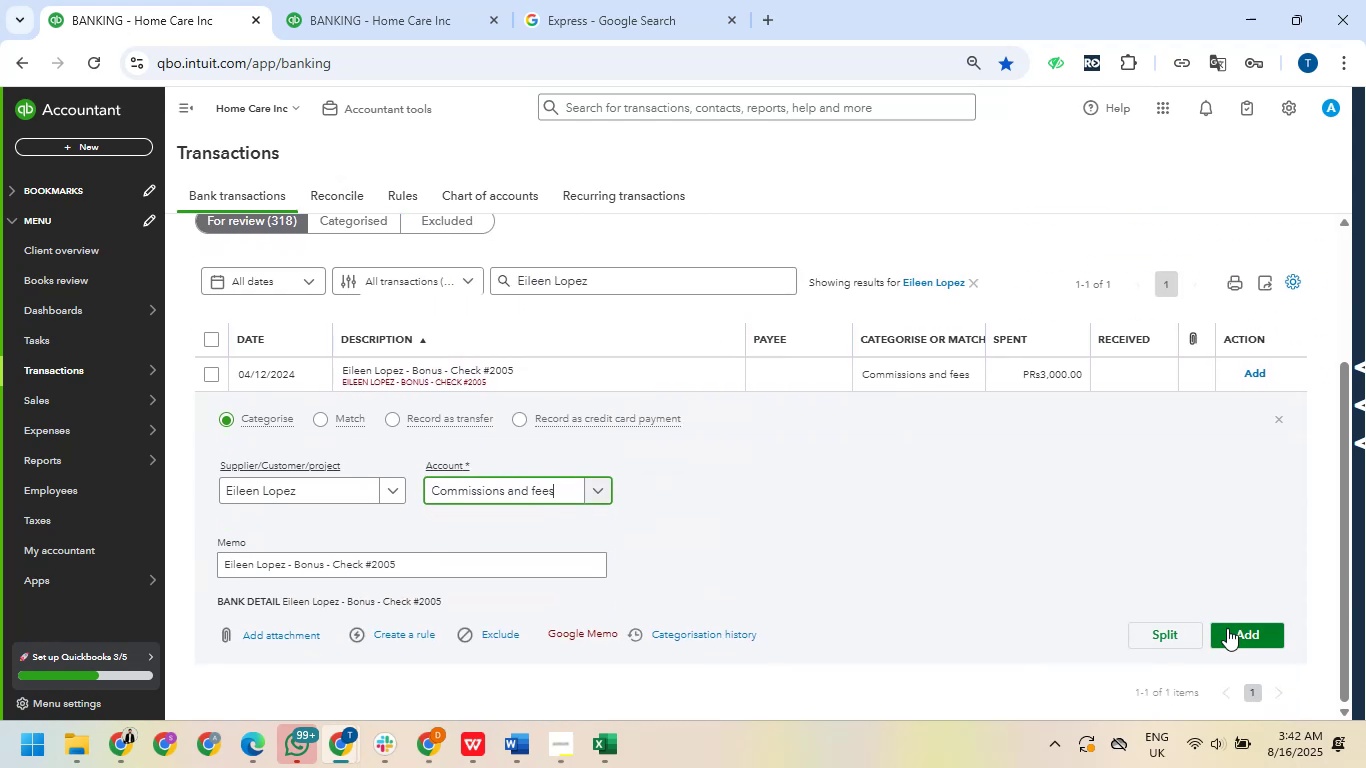 
left_click([1227, 628])
 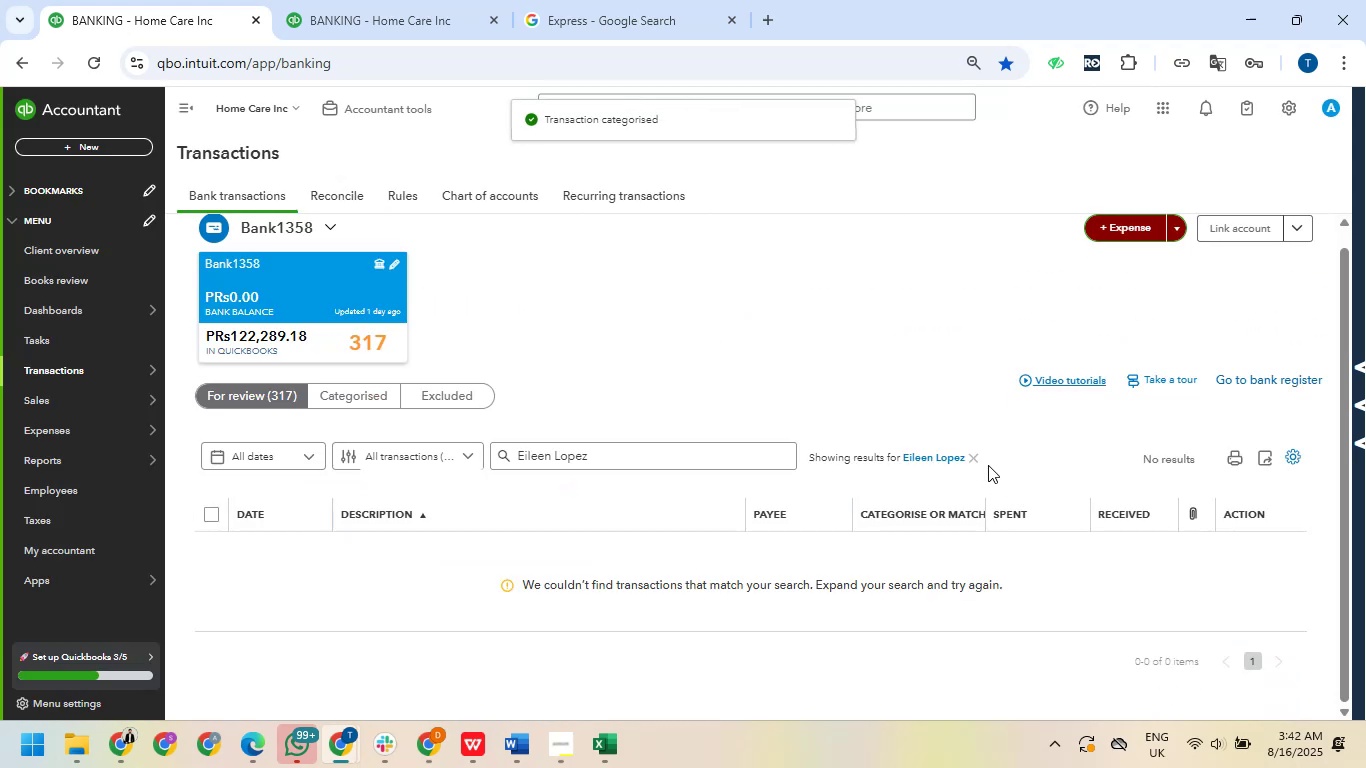 
left_click([980, 460])
 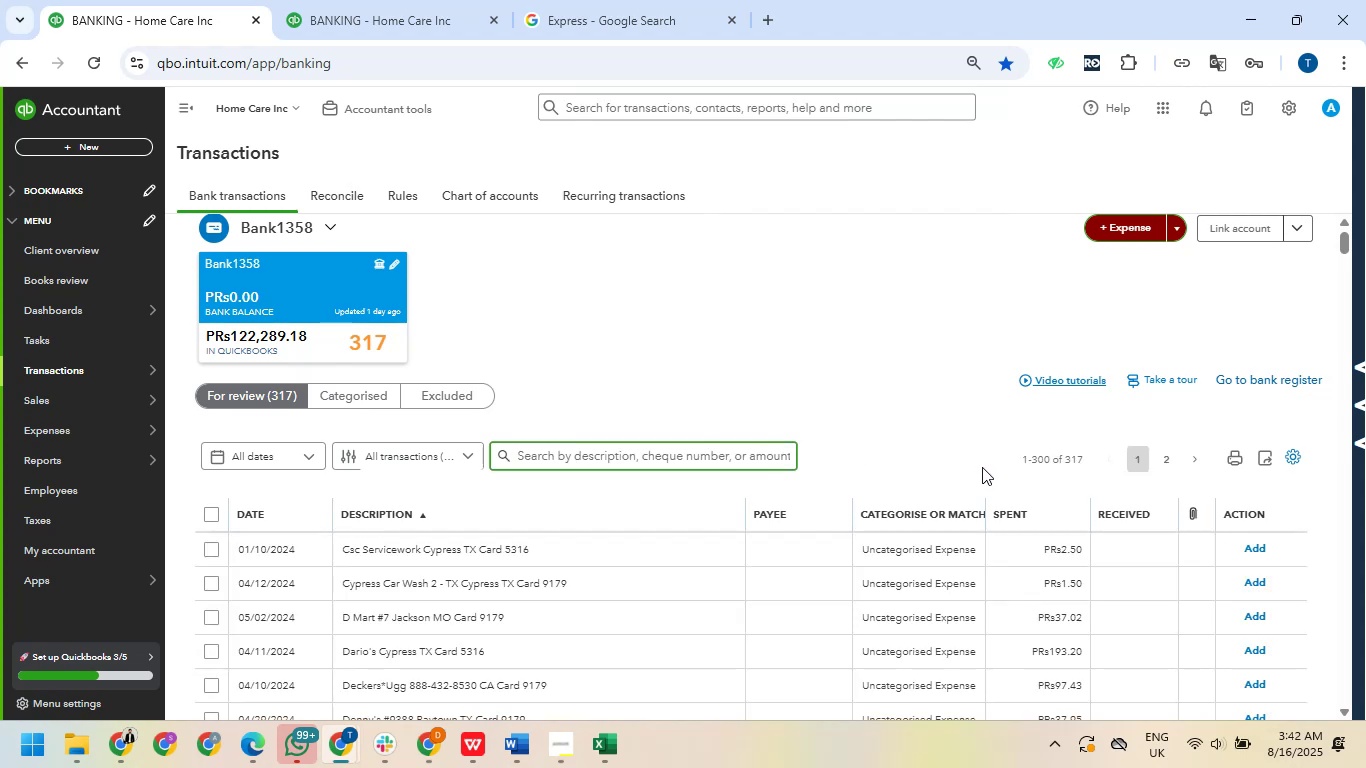 
scroll: coordinate [660, 611], scroll_direction: down, amount: 3.0
 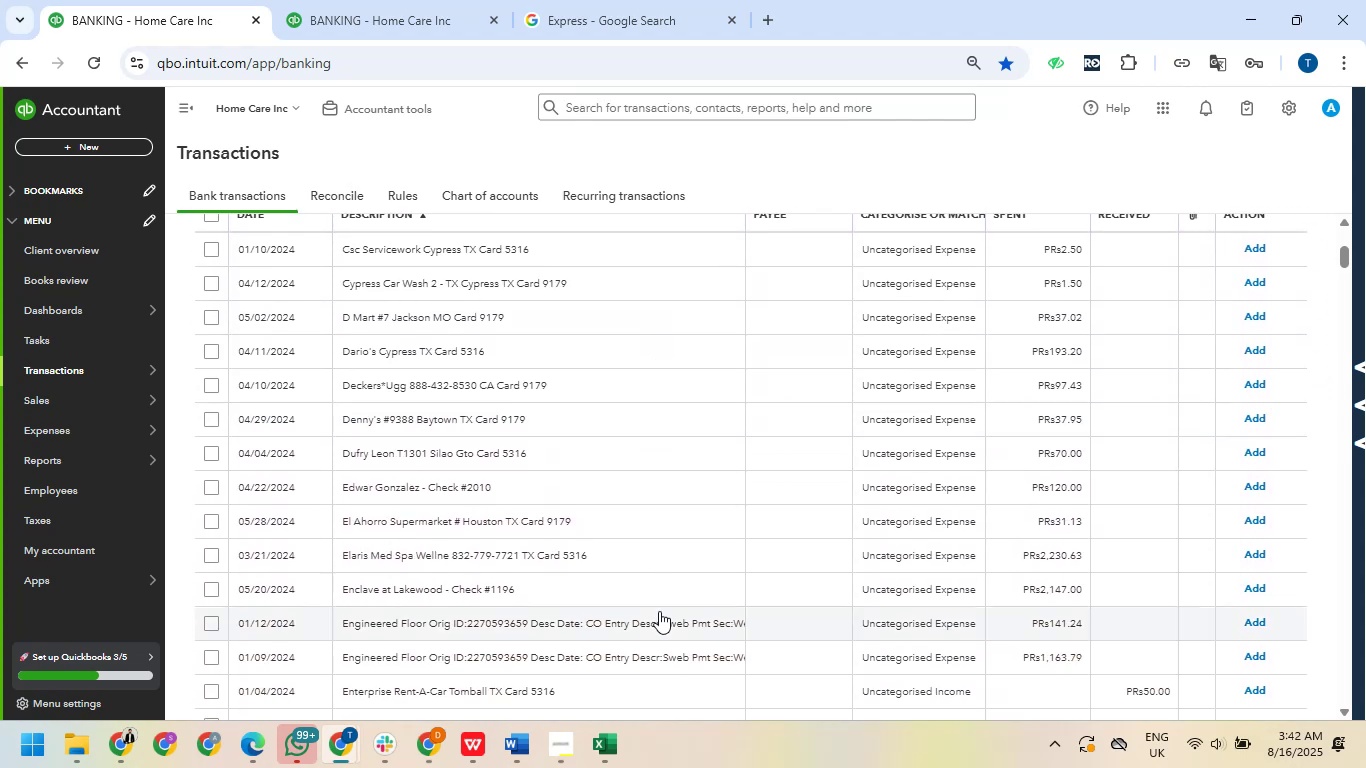 
scroll: coordinate [659, 611], scroll_direction: up, amount: 2.0
 